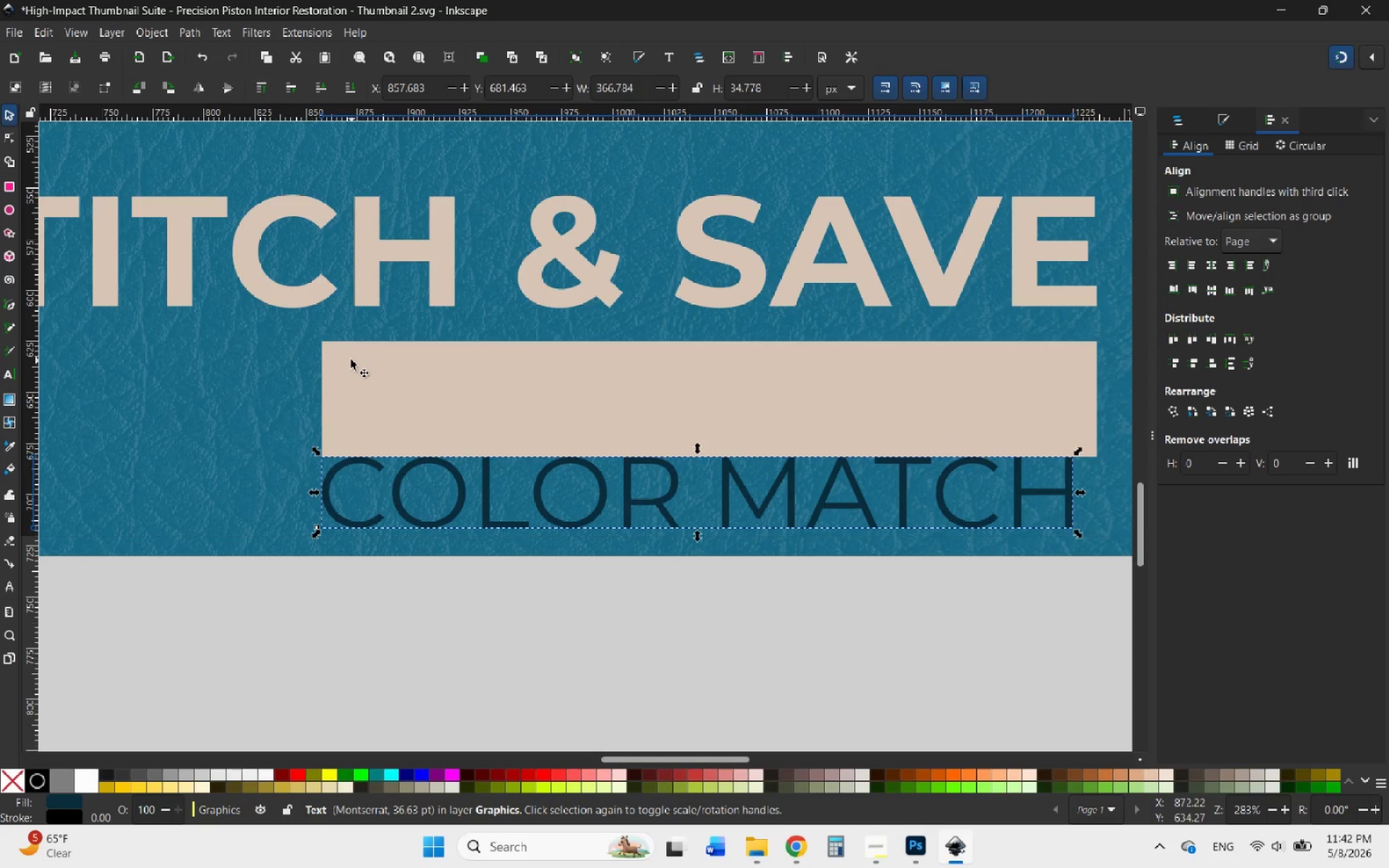 
left_click([351, 359])
 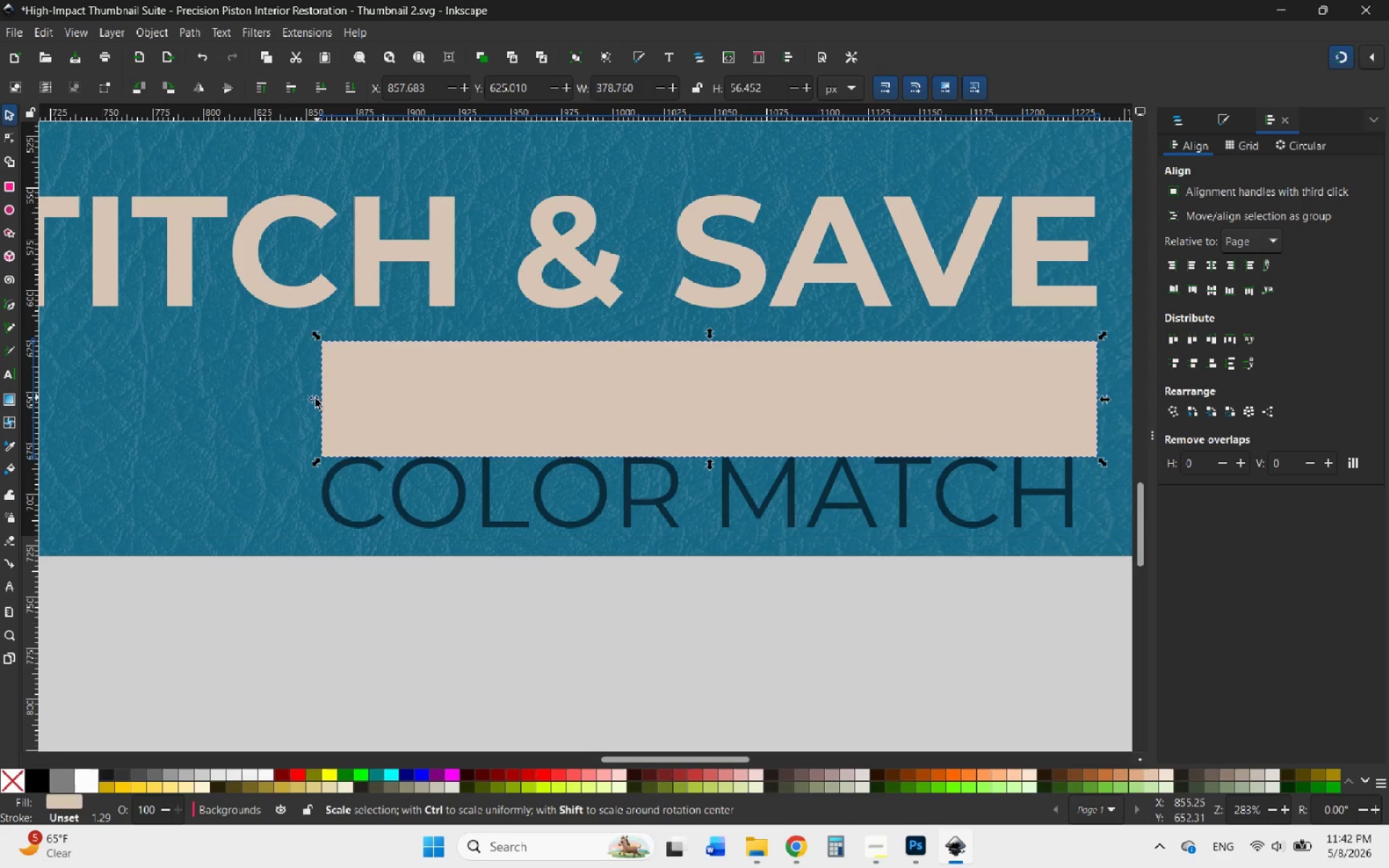 
left_click_drag(start_coordinate=[312, 399], to_coordinate=[288, 405])
 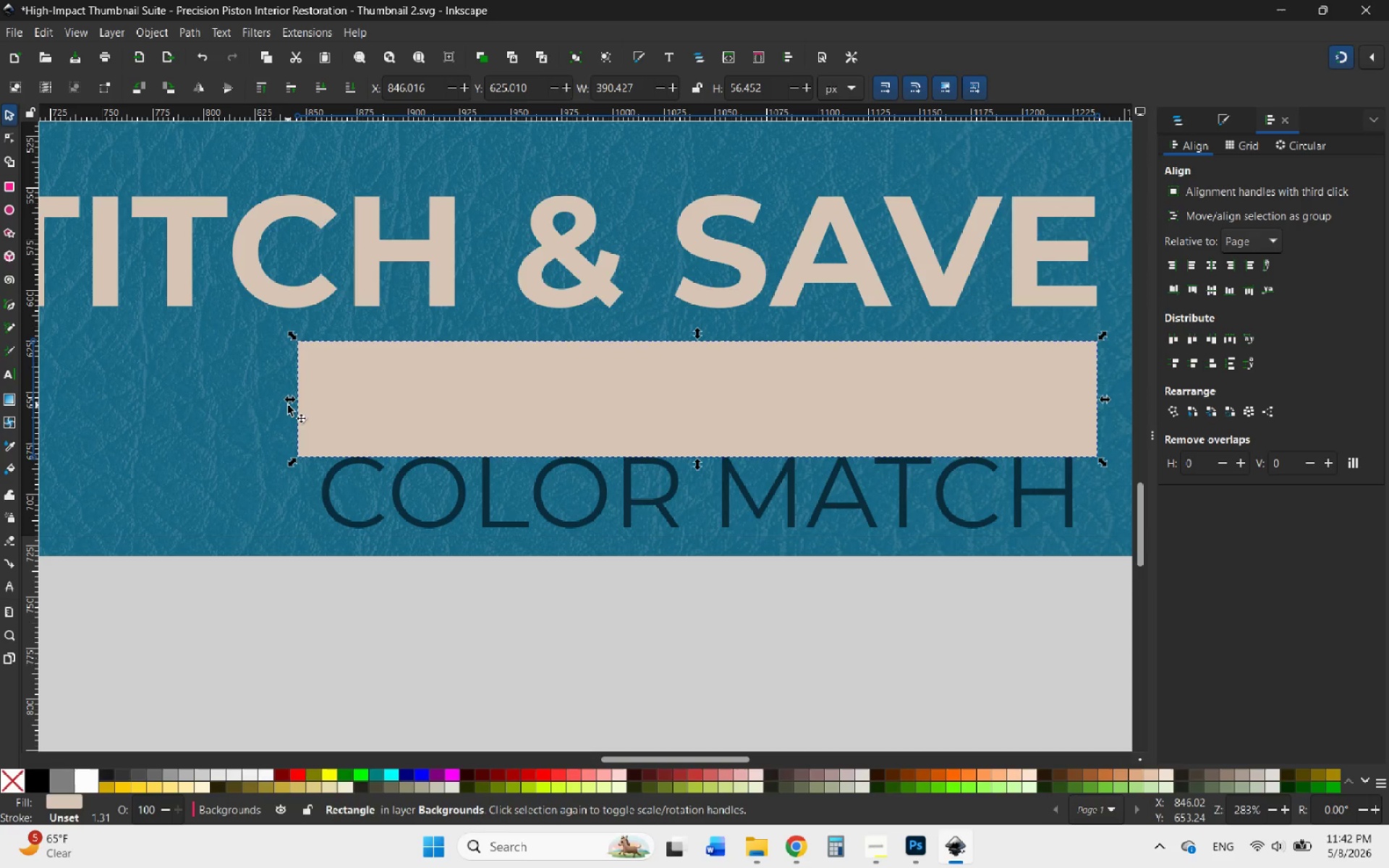 
wait(41.49)
 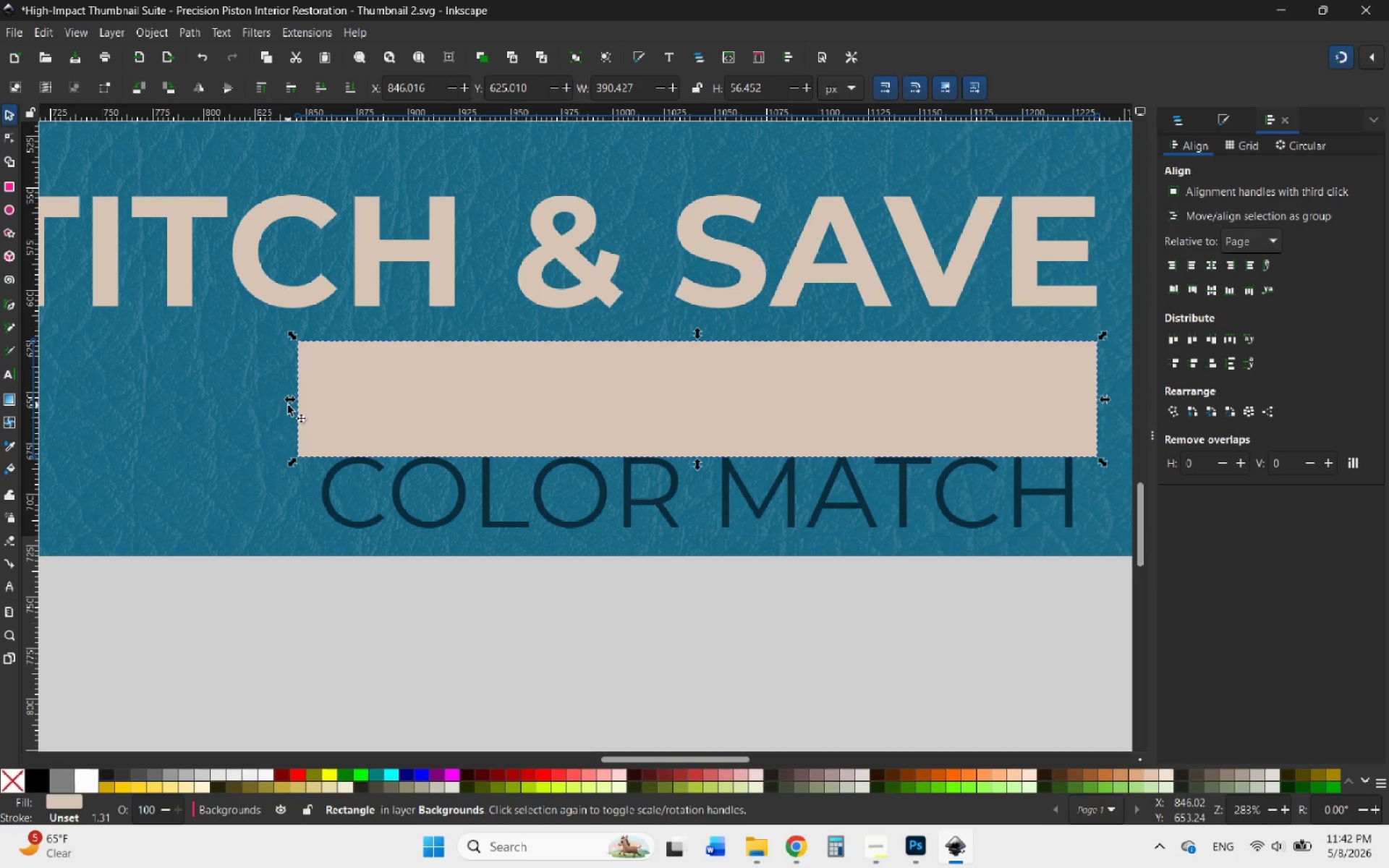 
left_click_drag(start_coordinate=[695, 336], to_coordinate=[701, 328])
 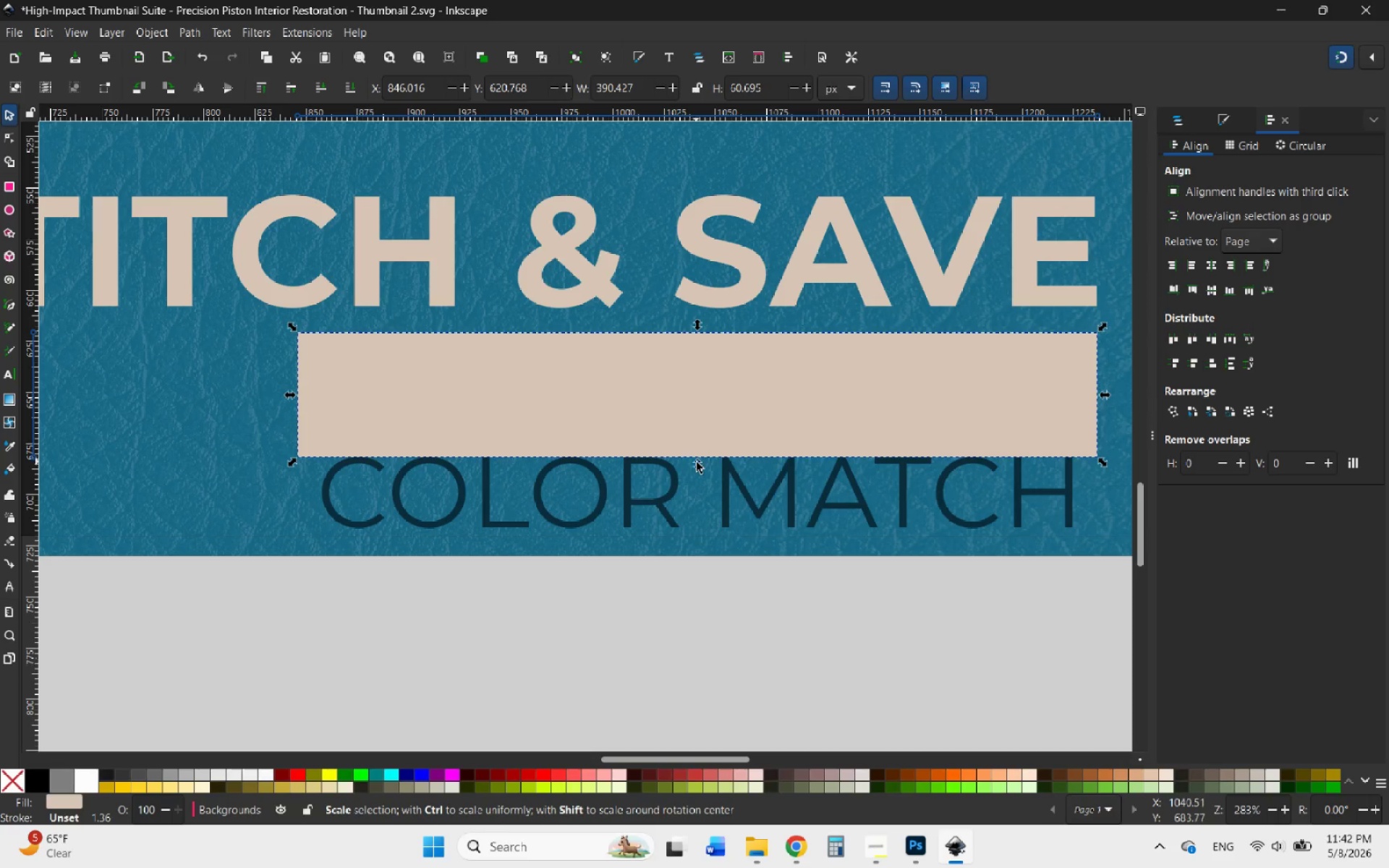 
left_click_drag(start_coordinate=[697, 462], to_coordinate=[713, 443])
 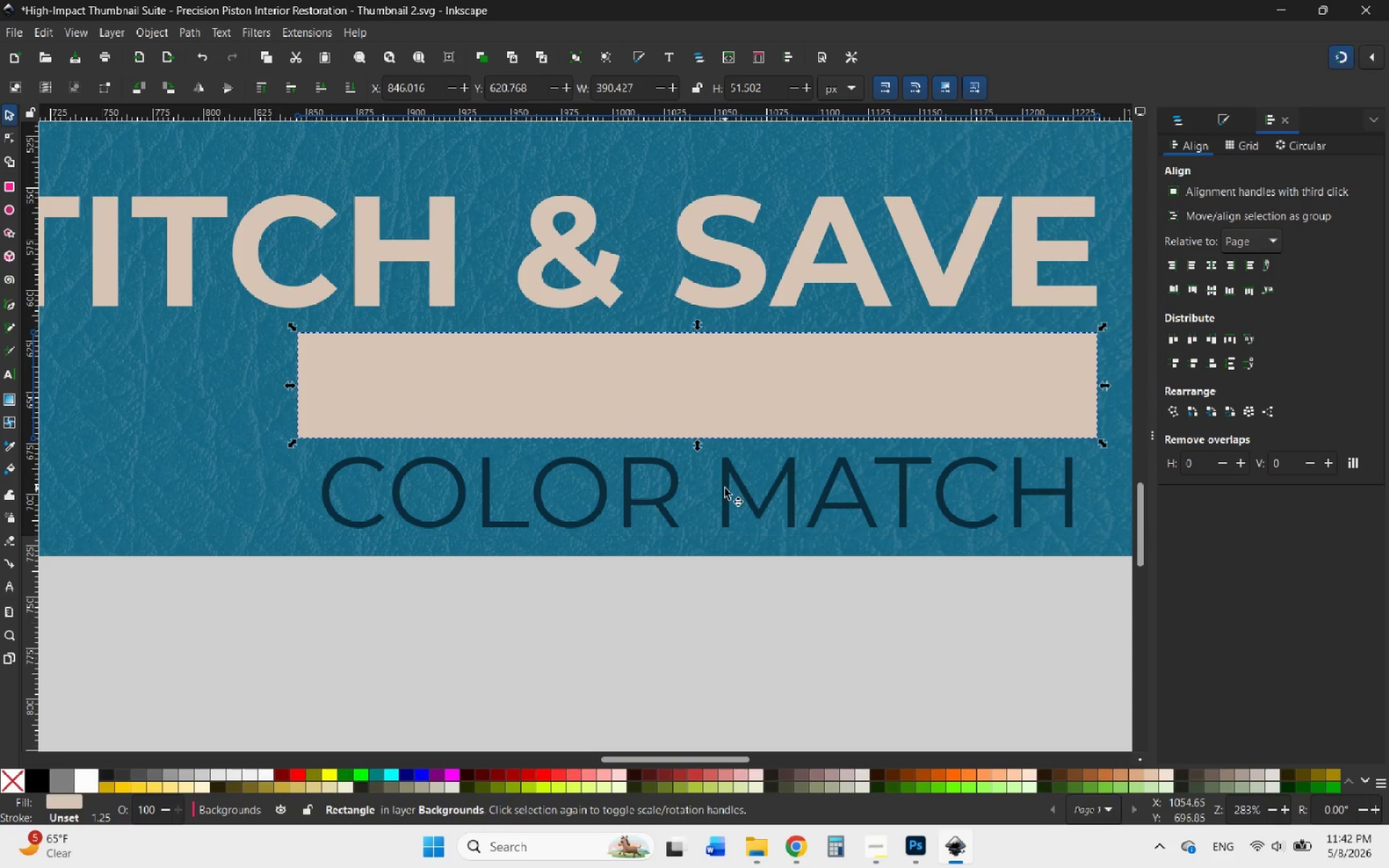 
left_click([725, 488])
 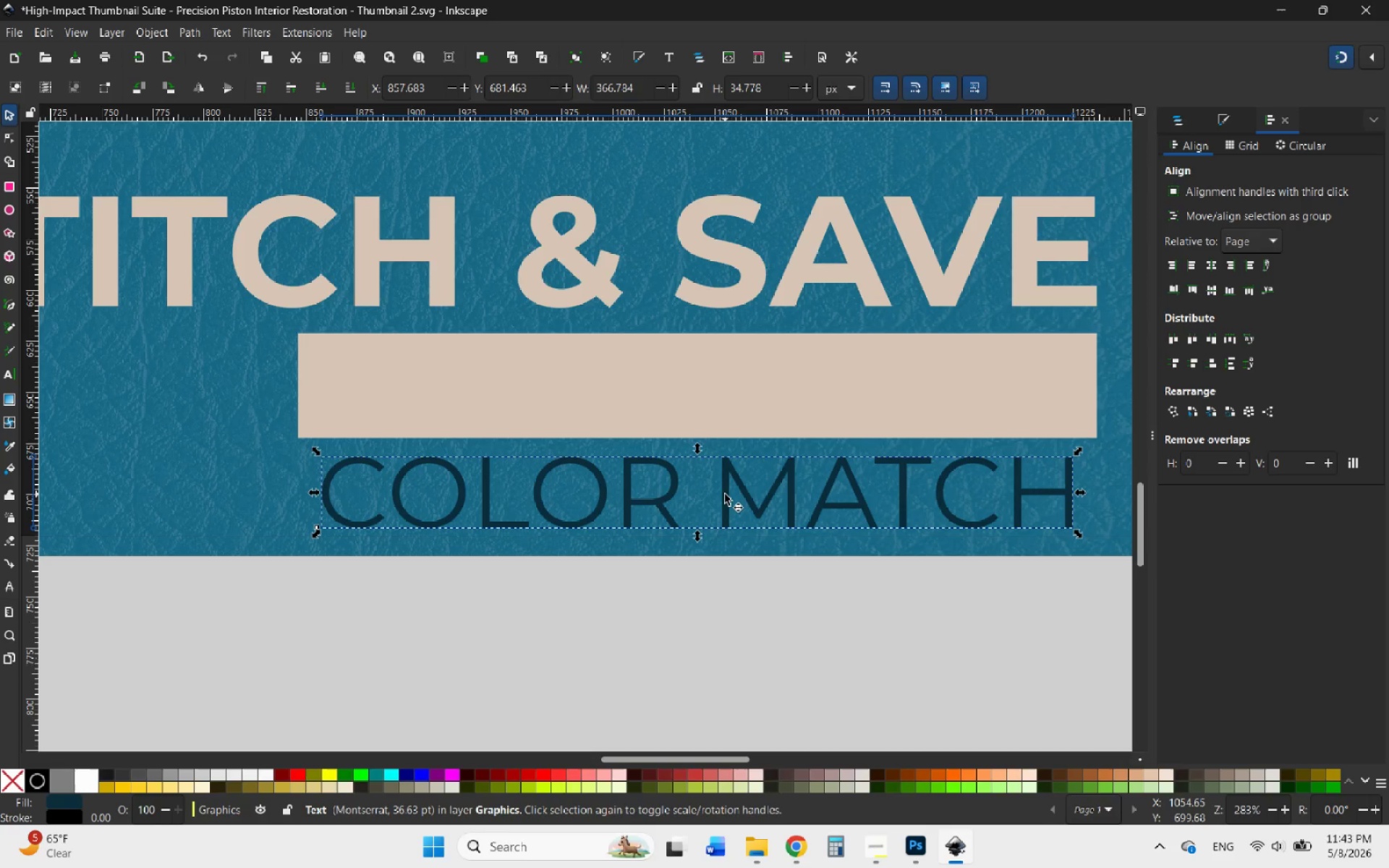 
left_click_drag(start_coordinate=[725, 494], to_coordinate=[723, 383])
 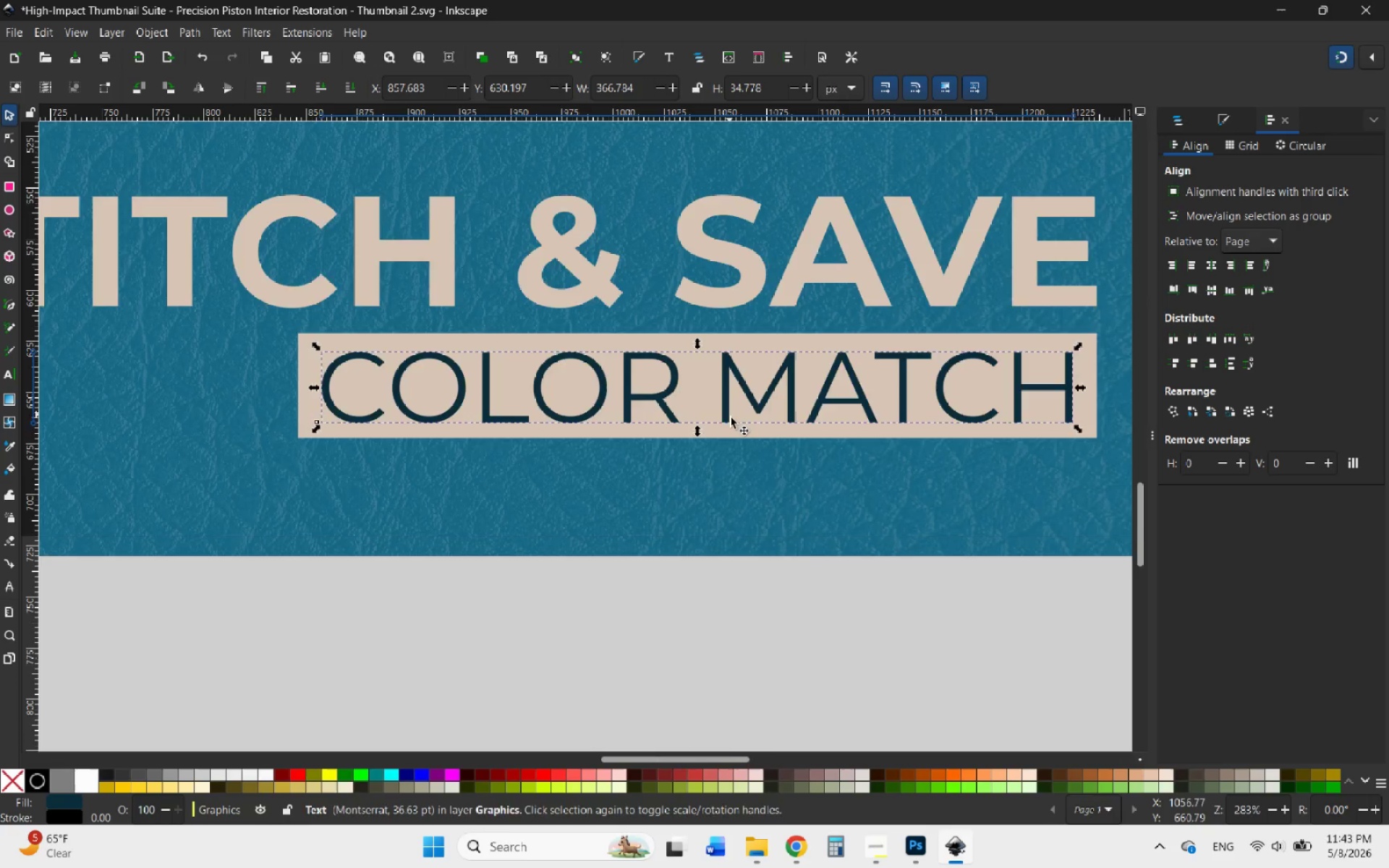 
hold_key(key=ControlLeft, duration=4.39)
 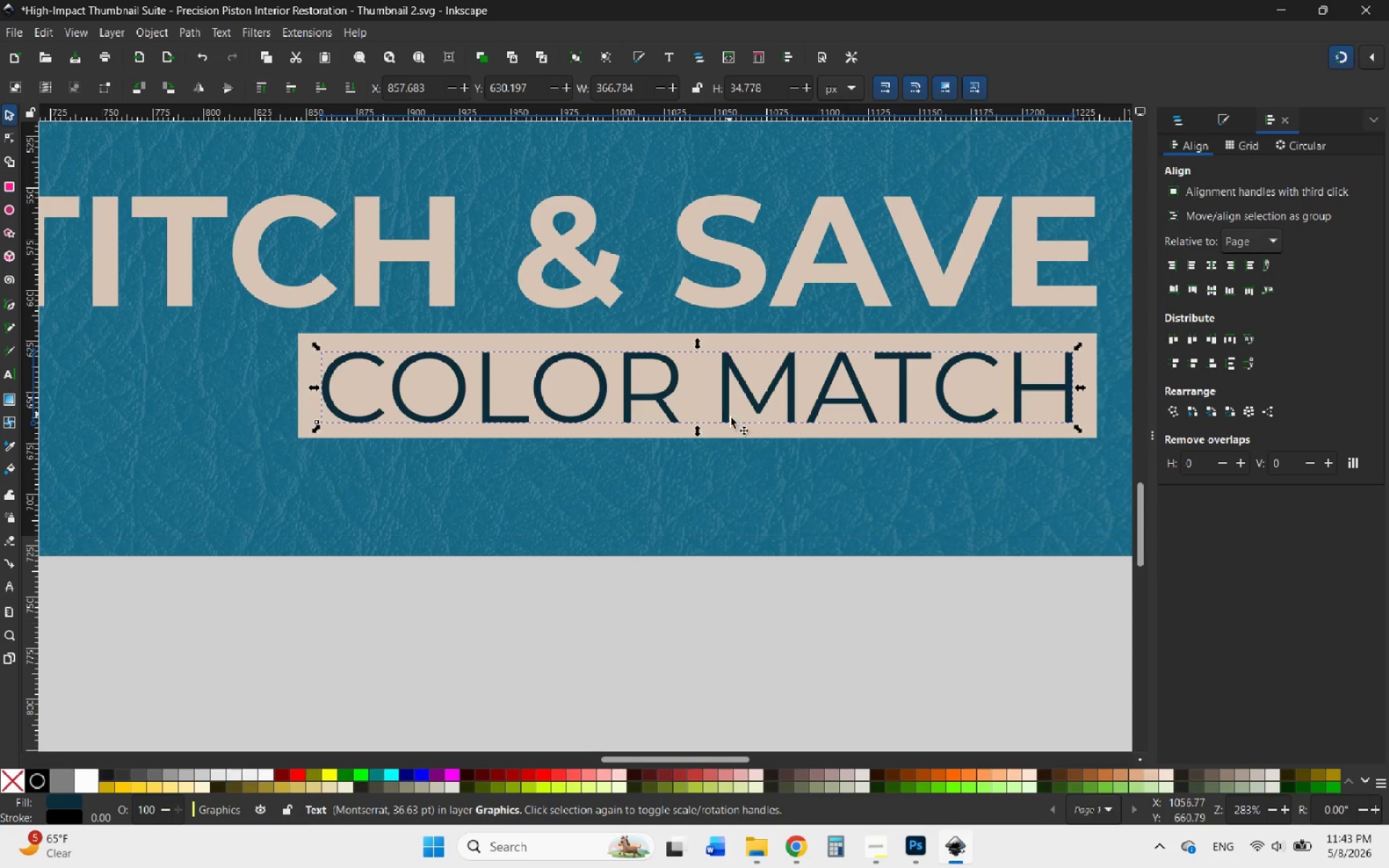 
hold_key(key=ControlLeft, duration=1.28)
scroll: coordinate [733, 424], scroll_direction: down, amount: 1.0
 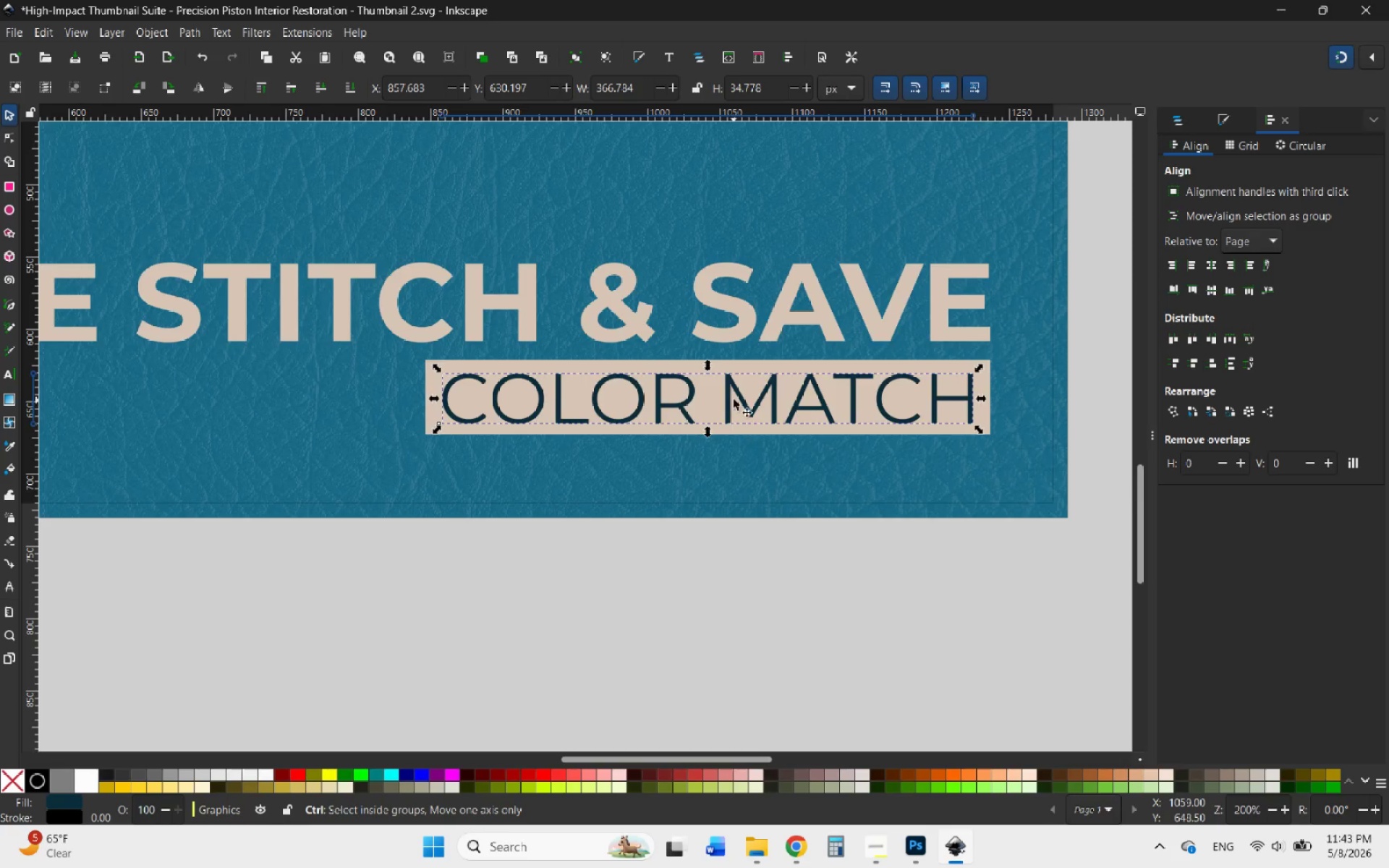 
scroll: coordinate [734, 399], scroll_direction: up, amount: 4.0
 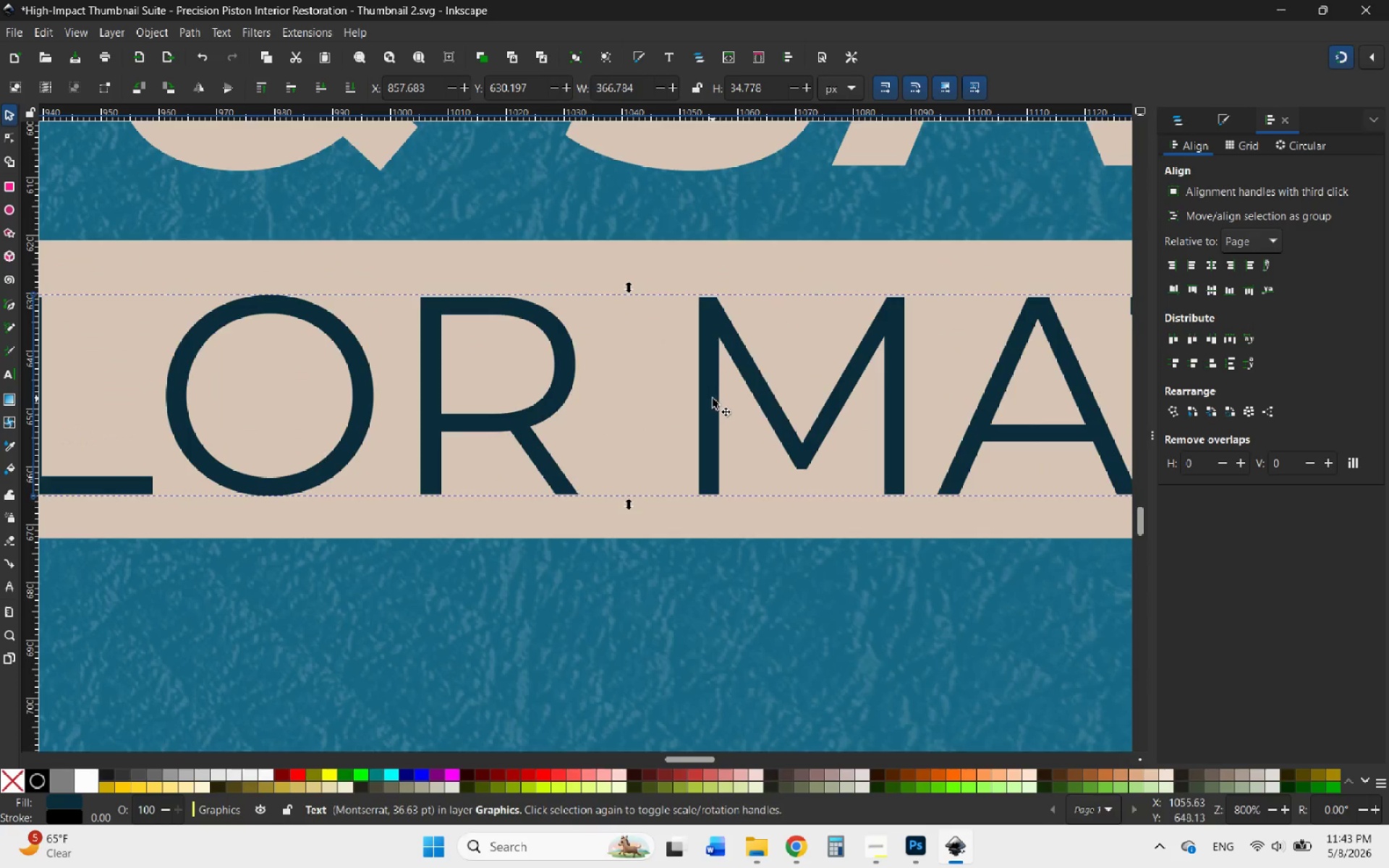 
left_click_drag(start_coordinate=[713, 399], to_coordinate=[713, 388])
 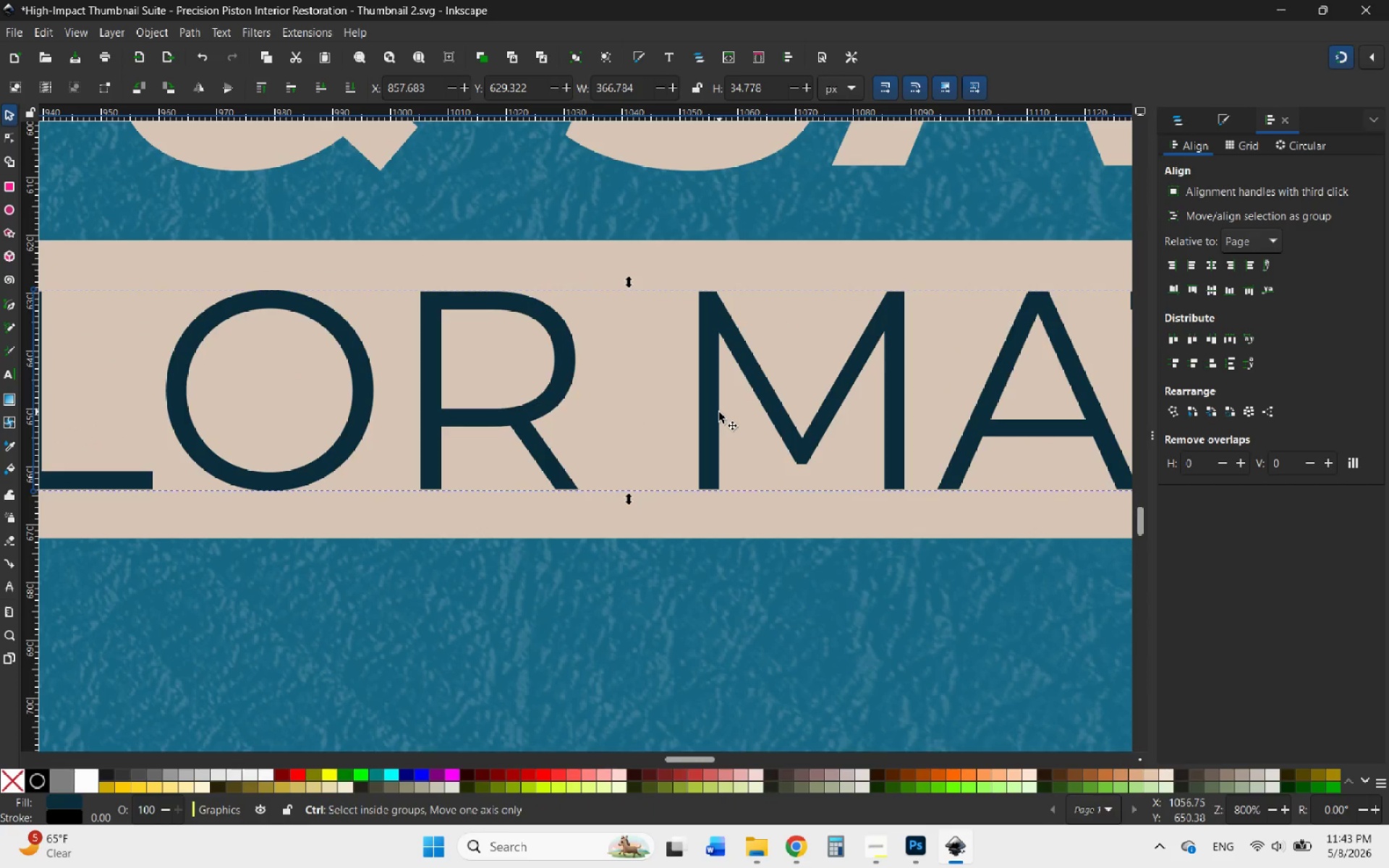 
hold_key(key=ControlLeft, duration=1.74)
 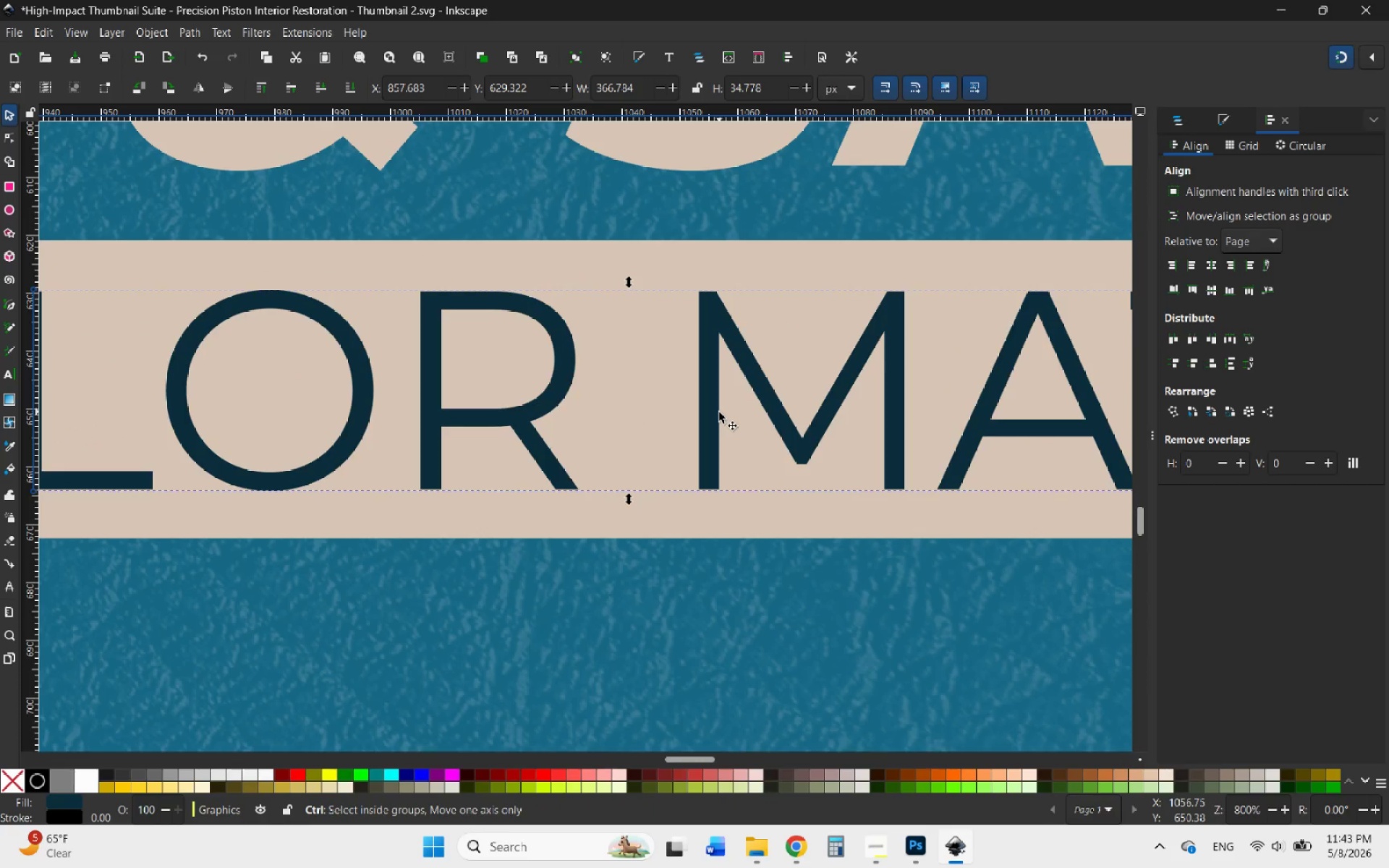 
hold_key(key=ControlLeft, duration=0.97)
scroll: coordinate [719, 412], scroll_direction: down, amount: 6.0
 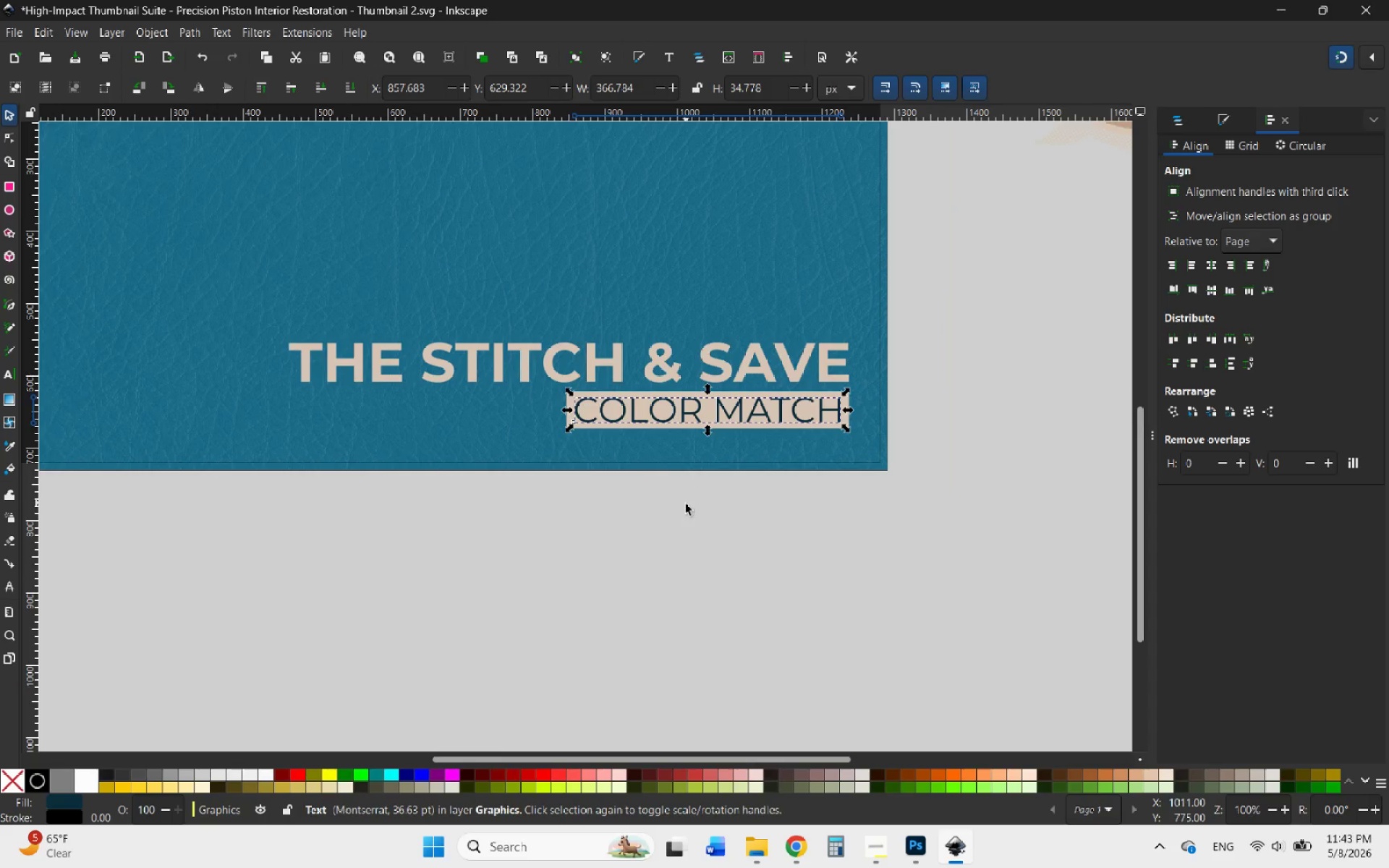 
left_click([671, 530])
 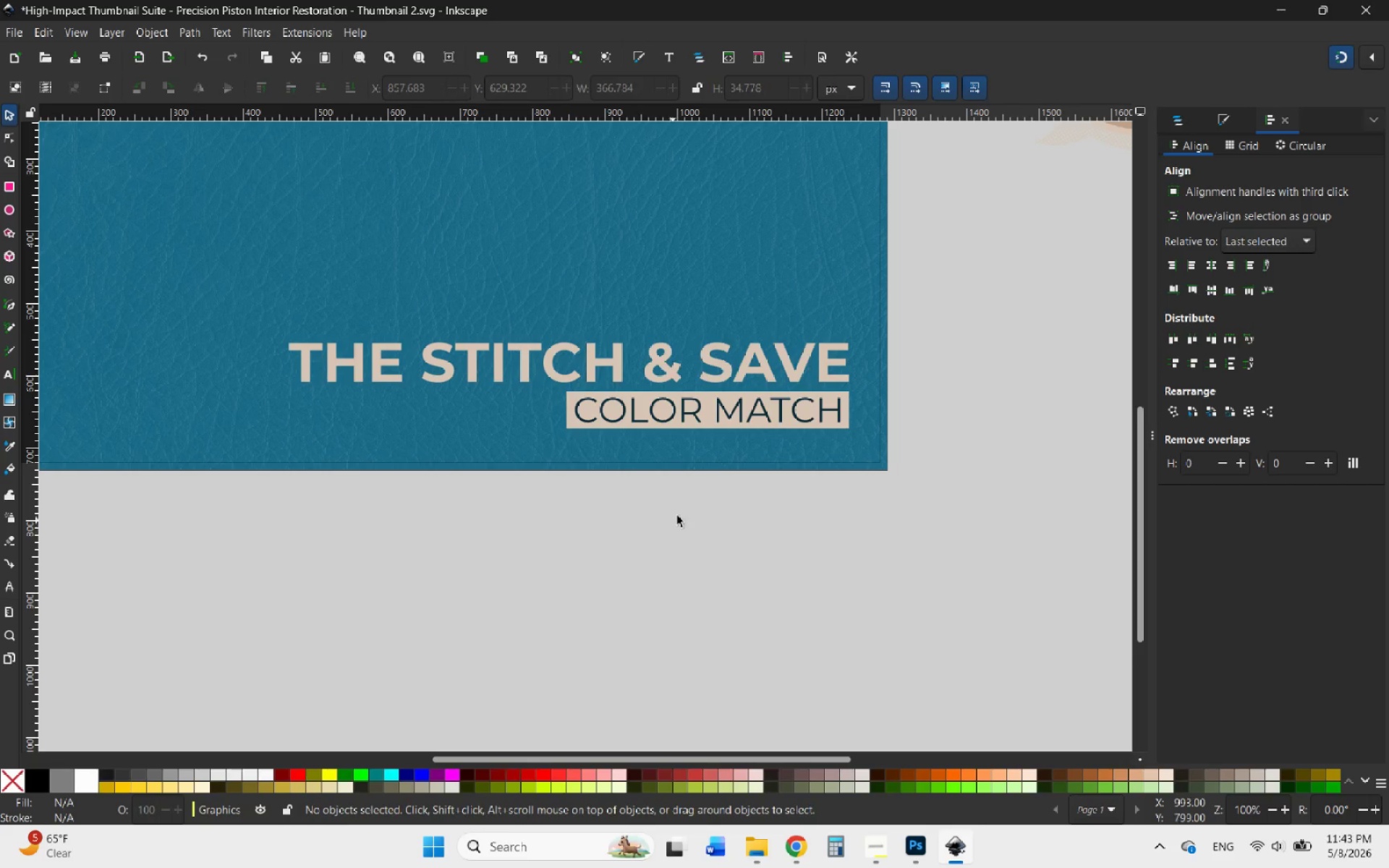 
hold_key(key=ControlLeft, duration=0.67)
scroll: coordinate [704, 401], scroll_direction: up, amount: 3.0
 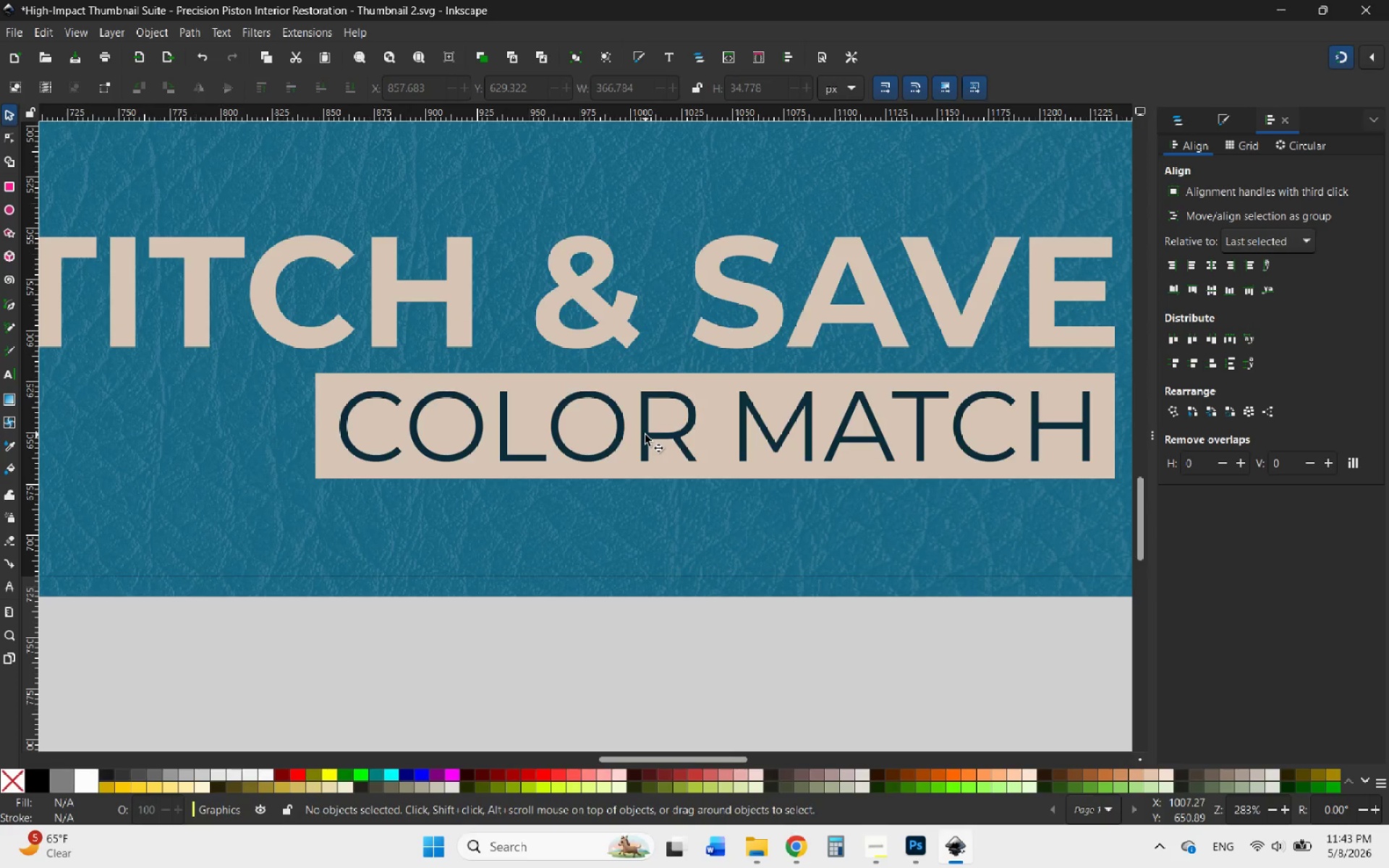 
left_click([645, 435])
 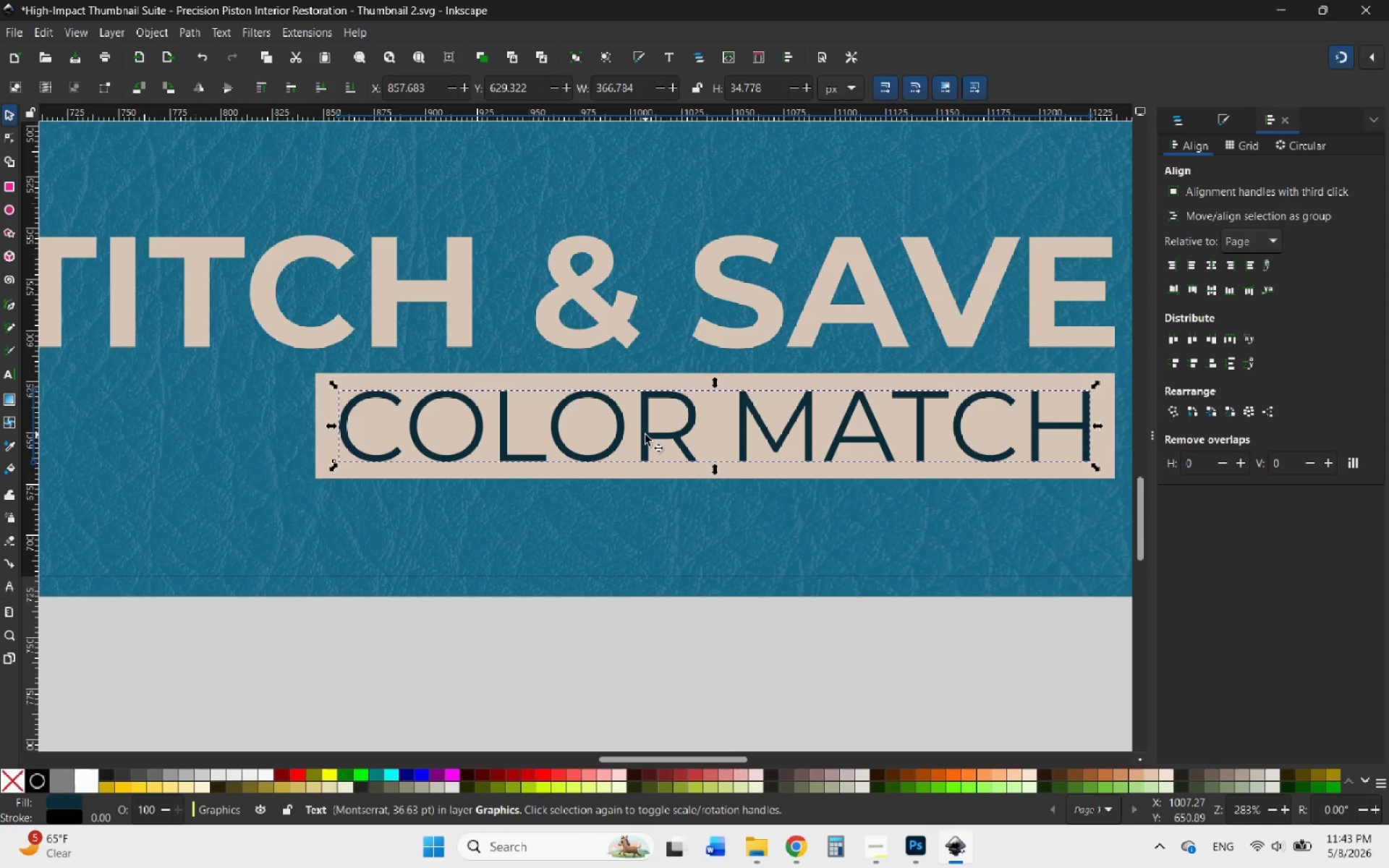 
left_click_drag(start_coordinate=[645, 435], to_coordinate=[638, 537])
 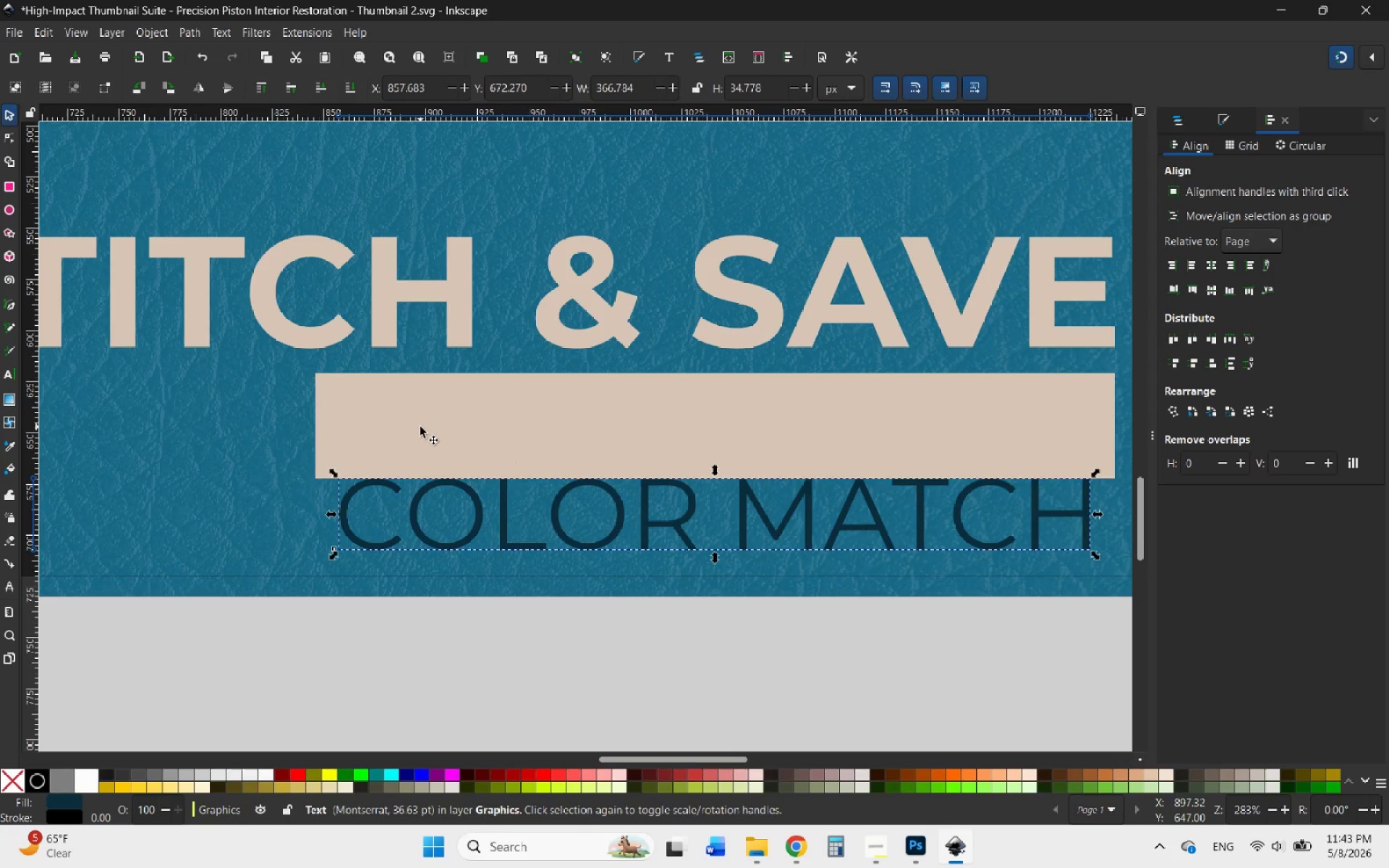 
hold_key(key=ControlLeft, duration=1.48)
 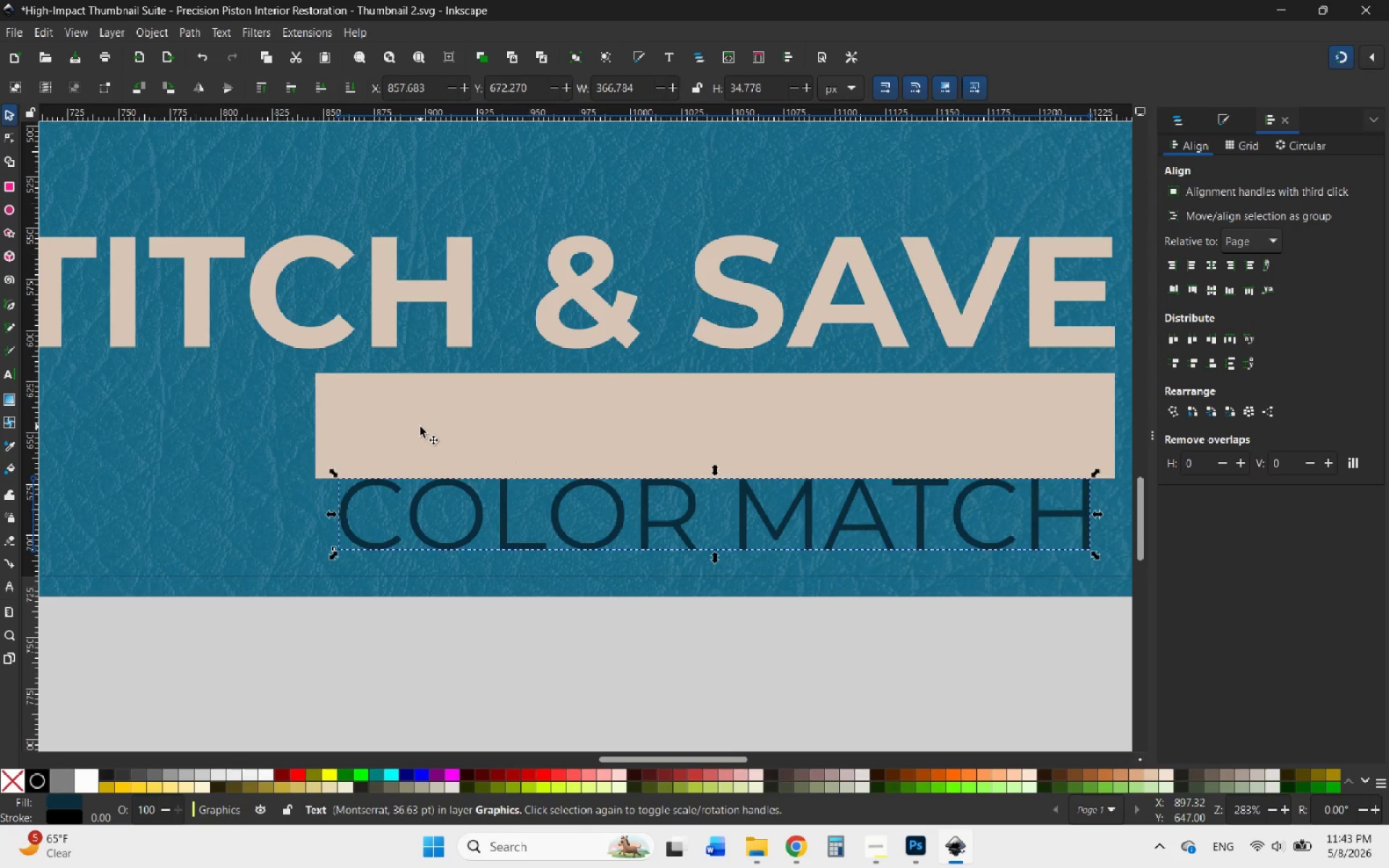 
left_click([420, 427])
 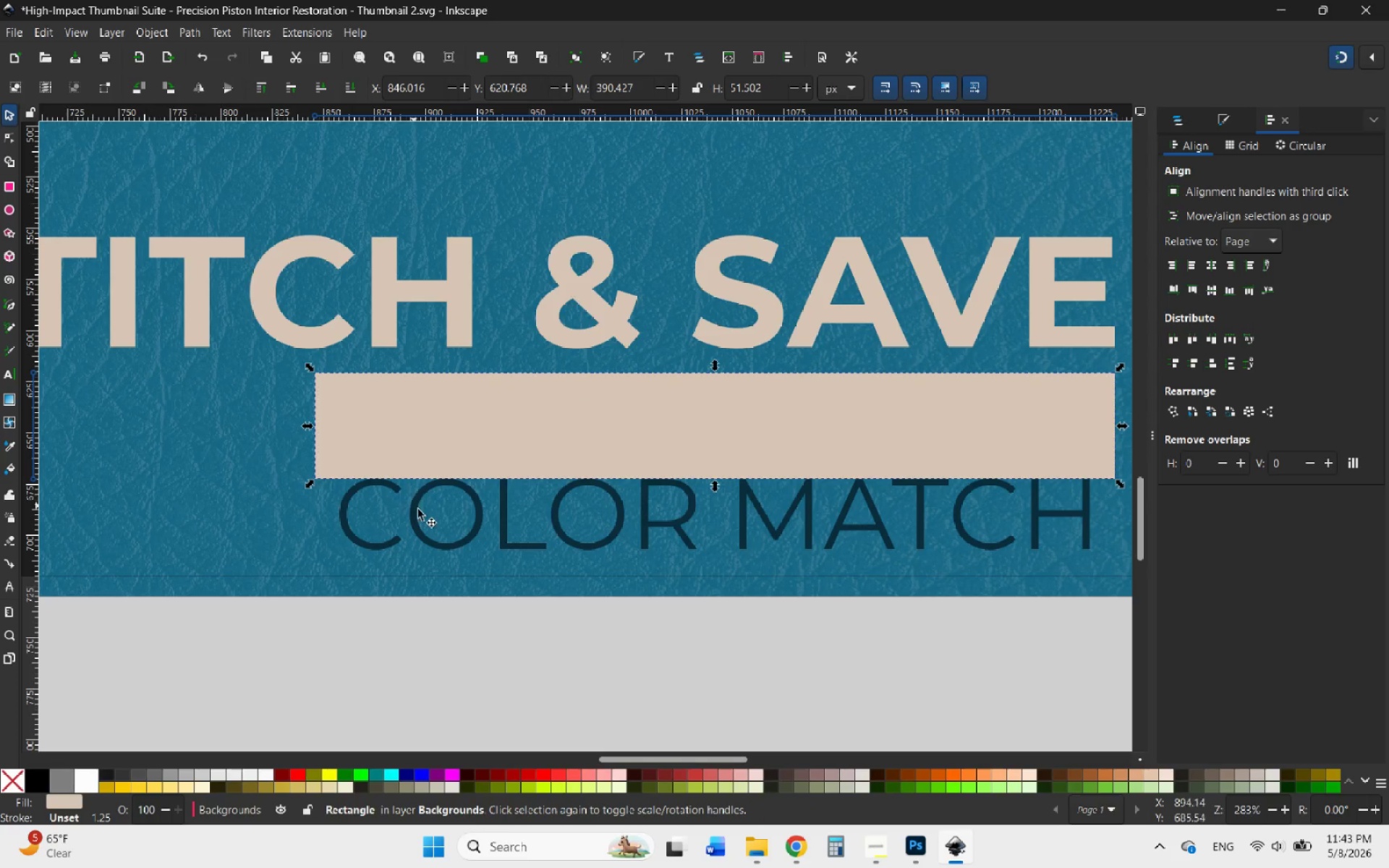 
hold_key(key=ShiftLeft, duration=1.06)
left_click([417, 513])
 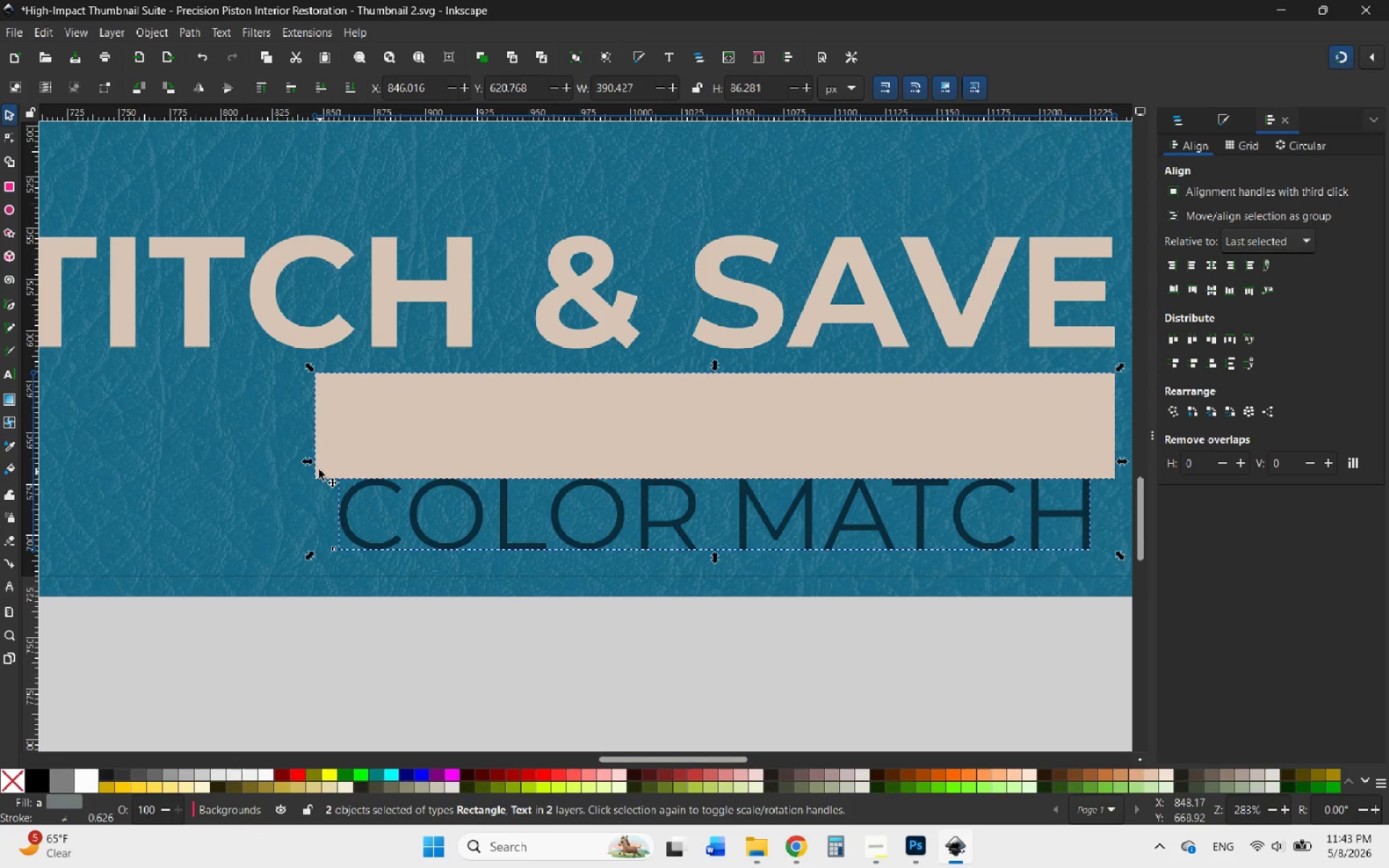 
left_click_drag(start_coordinate=[310, 465], to_coordinate=[470, 473])
 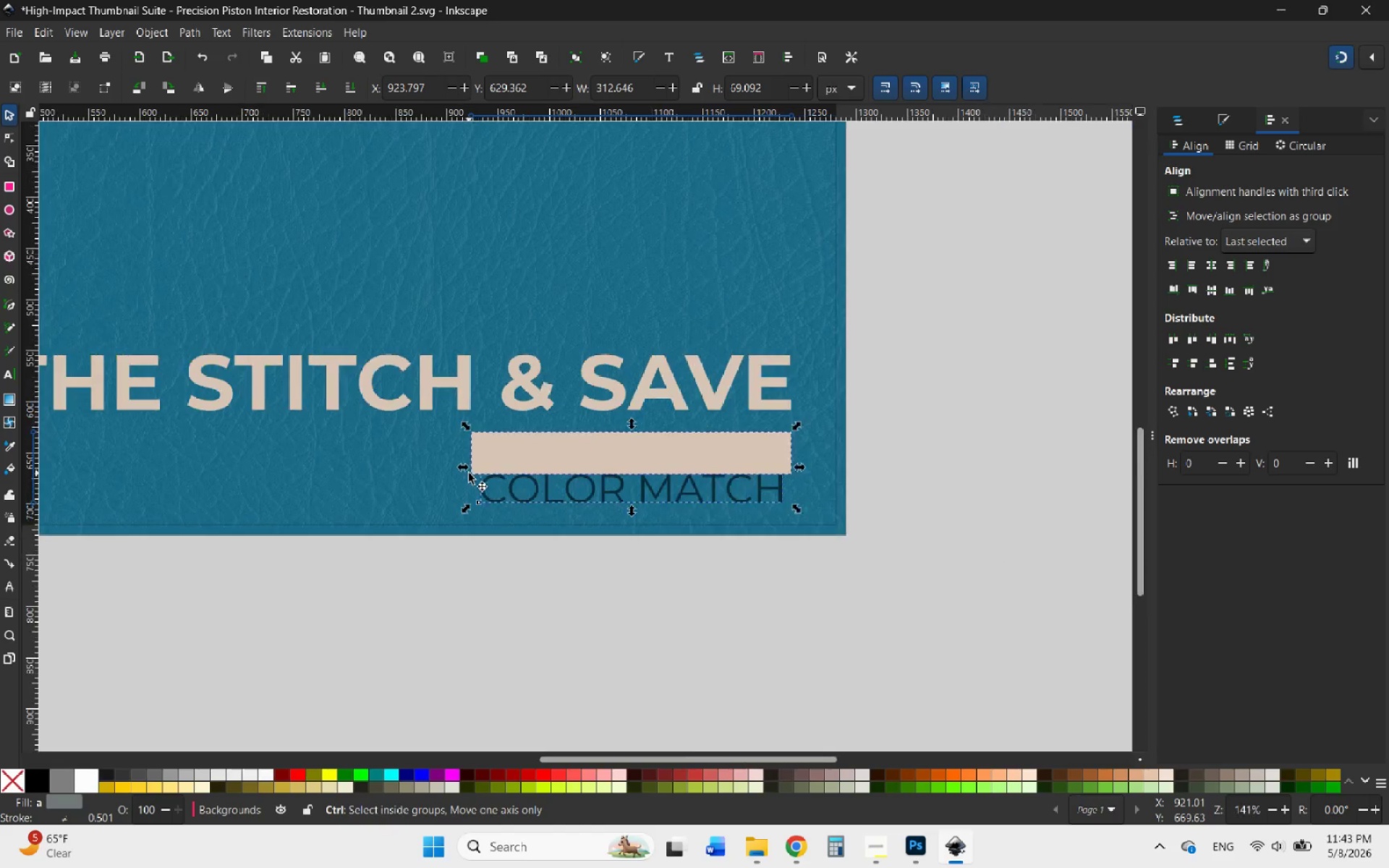 
hold_key(key=ControlLeft, duration=4.84)
 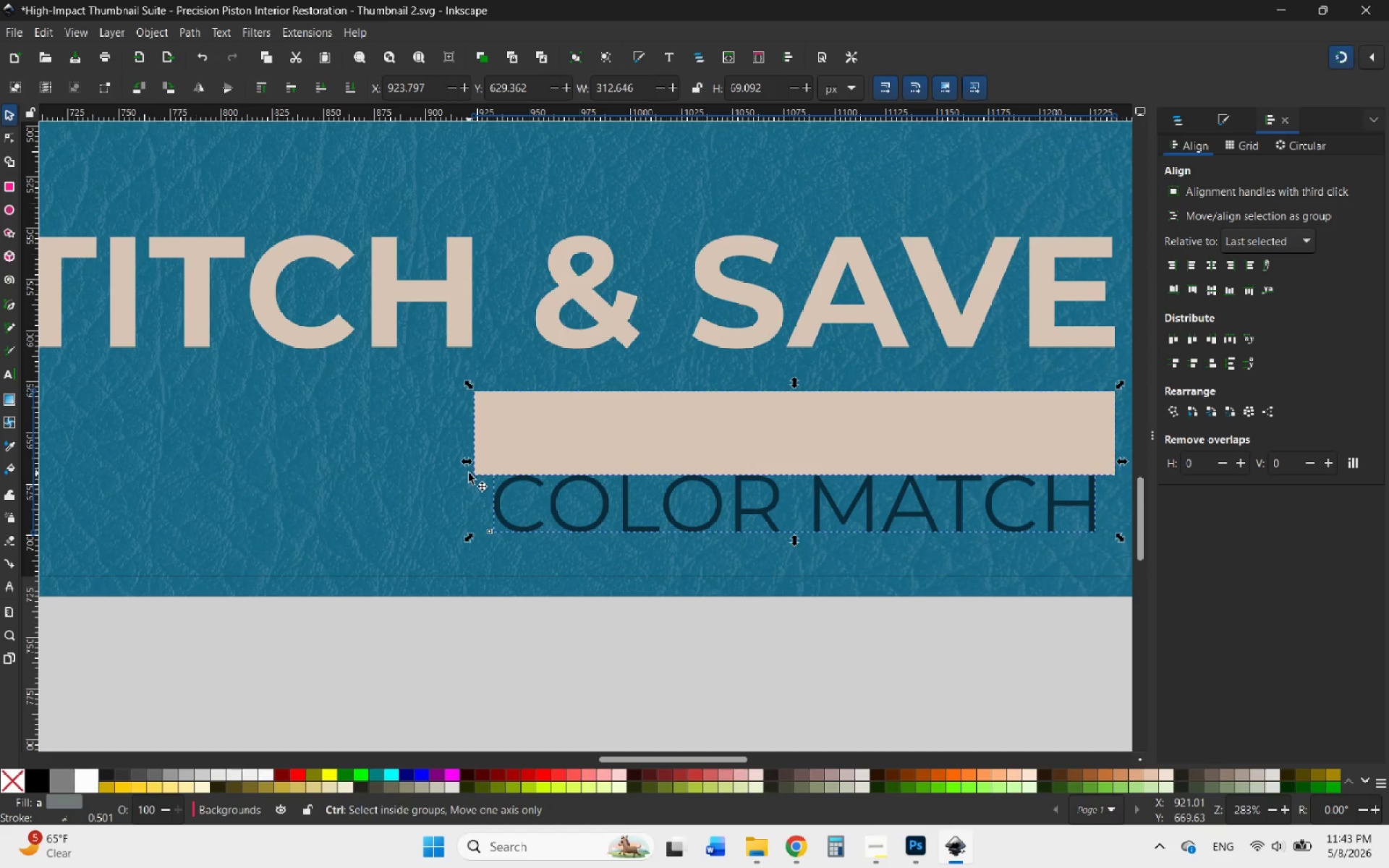 
hold_key(key=ControlLeft, duration=1.23)
scroll: coordinate [469, 473], scroll_direction: down, amount: 2.0
 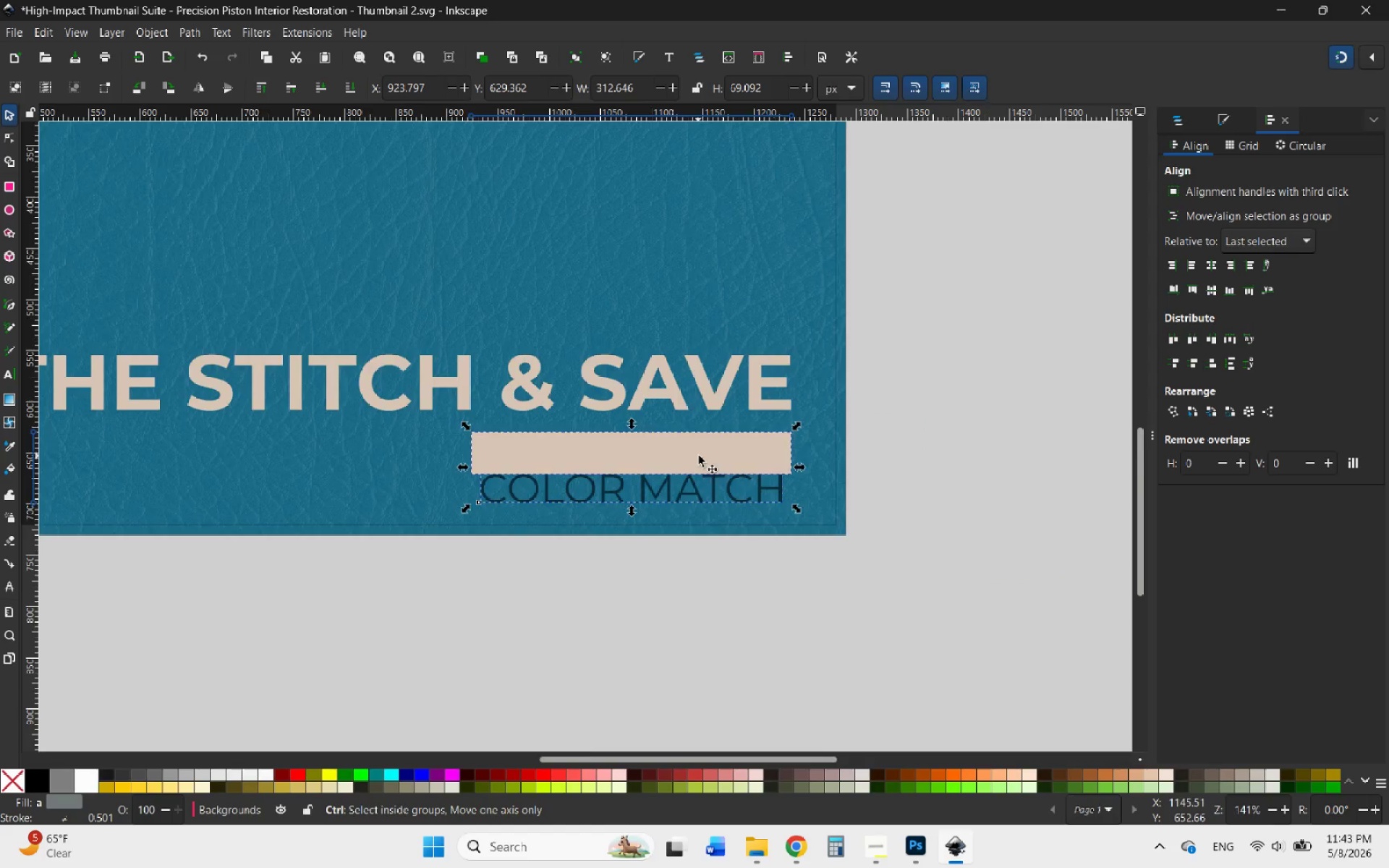 
left_click_drag(start_coordinate=[754, 451], to_coordinate=[752, 407])
 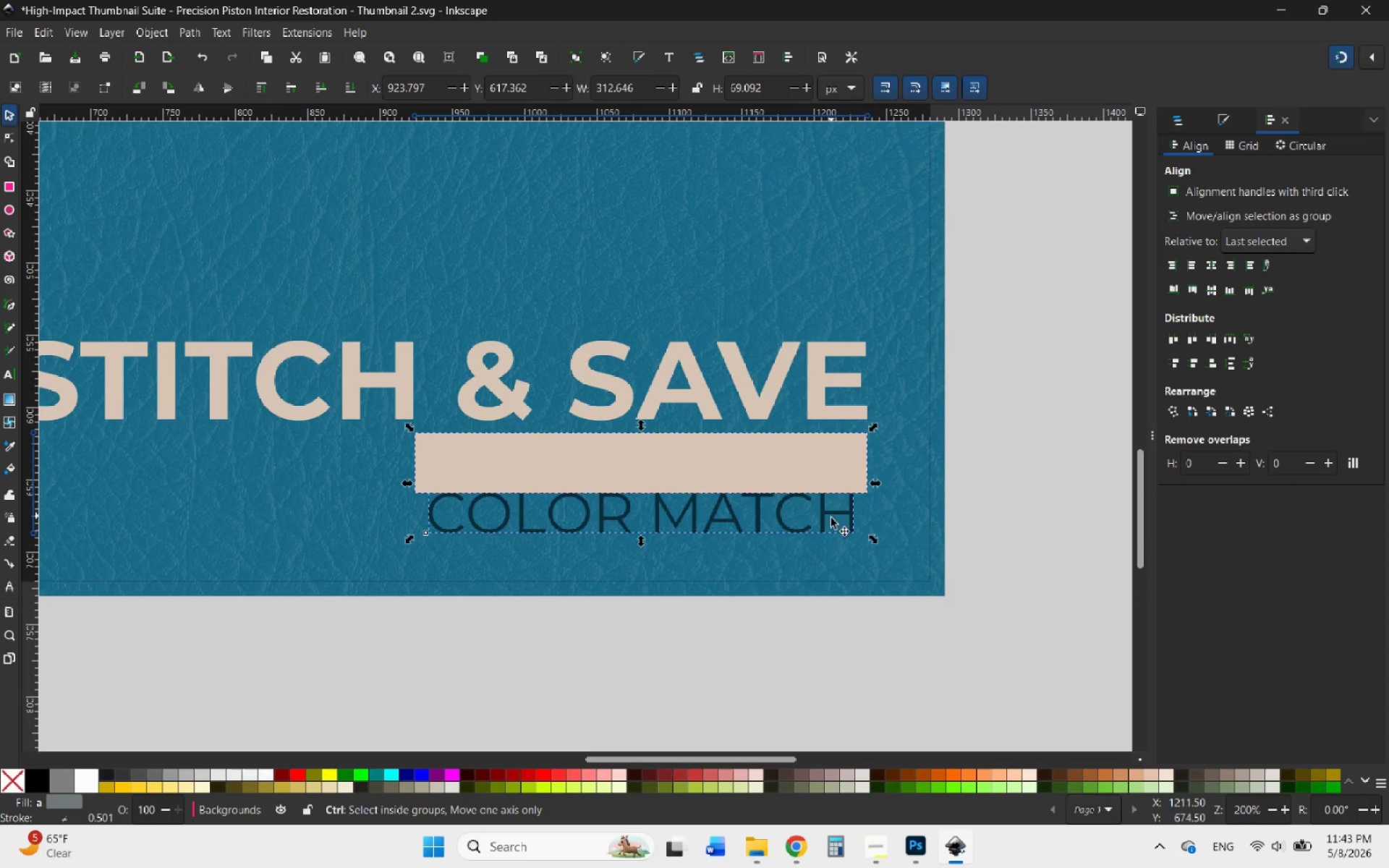 
scroll: coordinate [734, 456], scroll_direction: up, amount: 3.0
 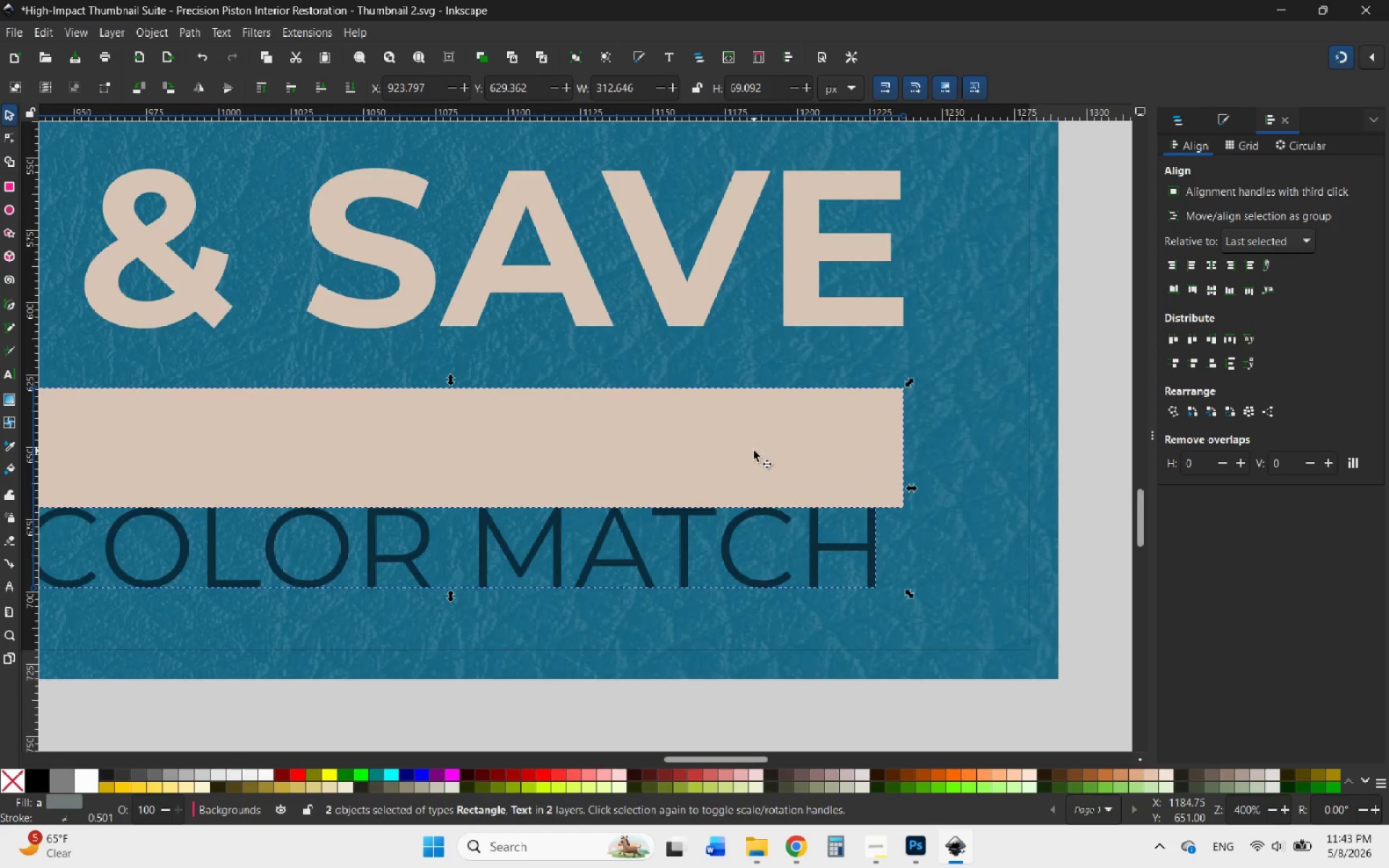 
hold_key(key=ControlLeft, duration=4.41)
 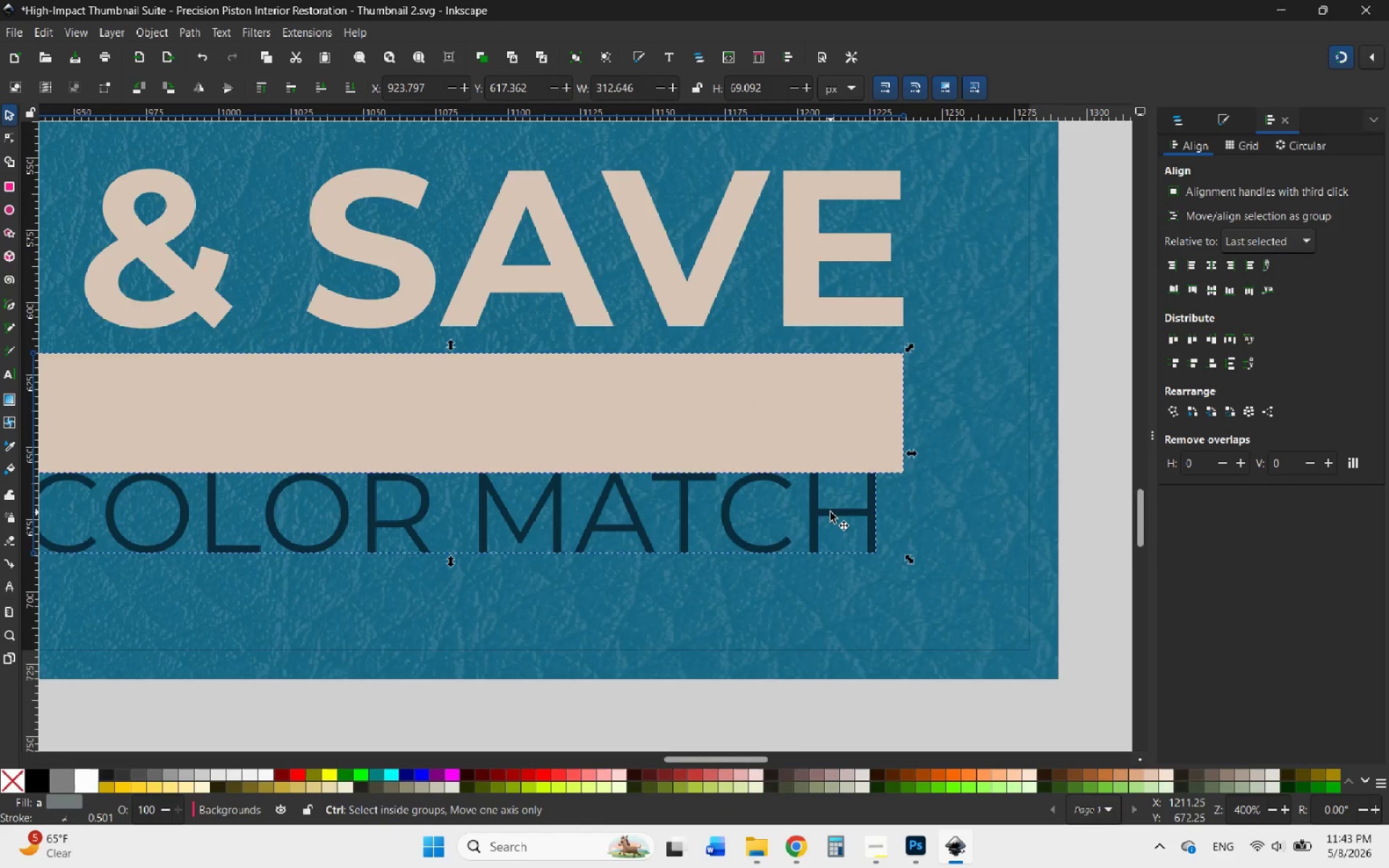 
hold_key(key=ControlLeft, duration=0.47)
scroll: coordinate [831, 513], scroll_direction: down, amount: 2.0
 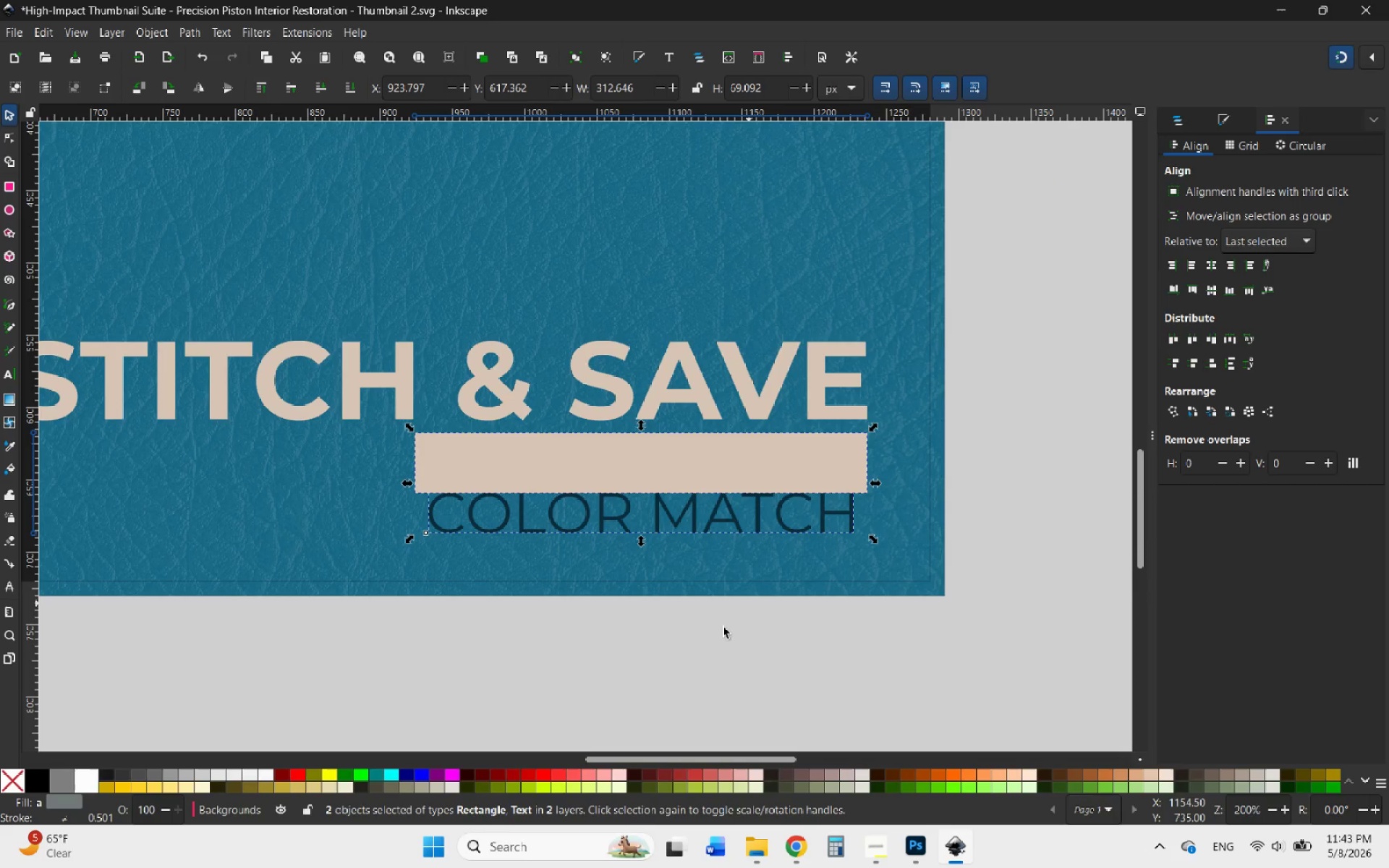 
left_click([723, 627])
 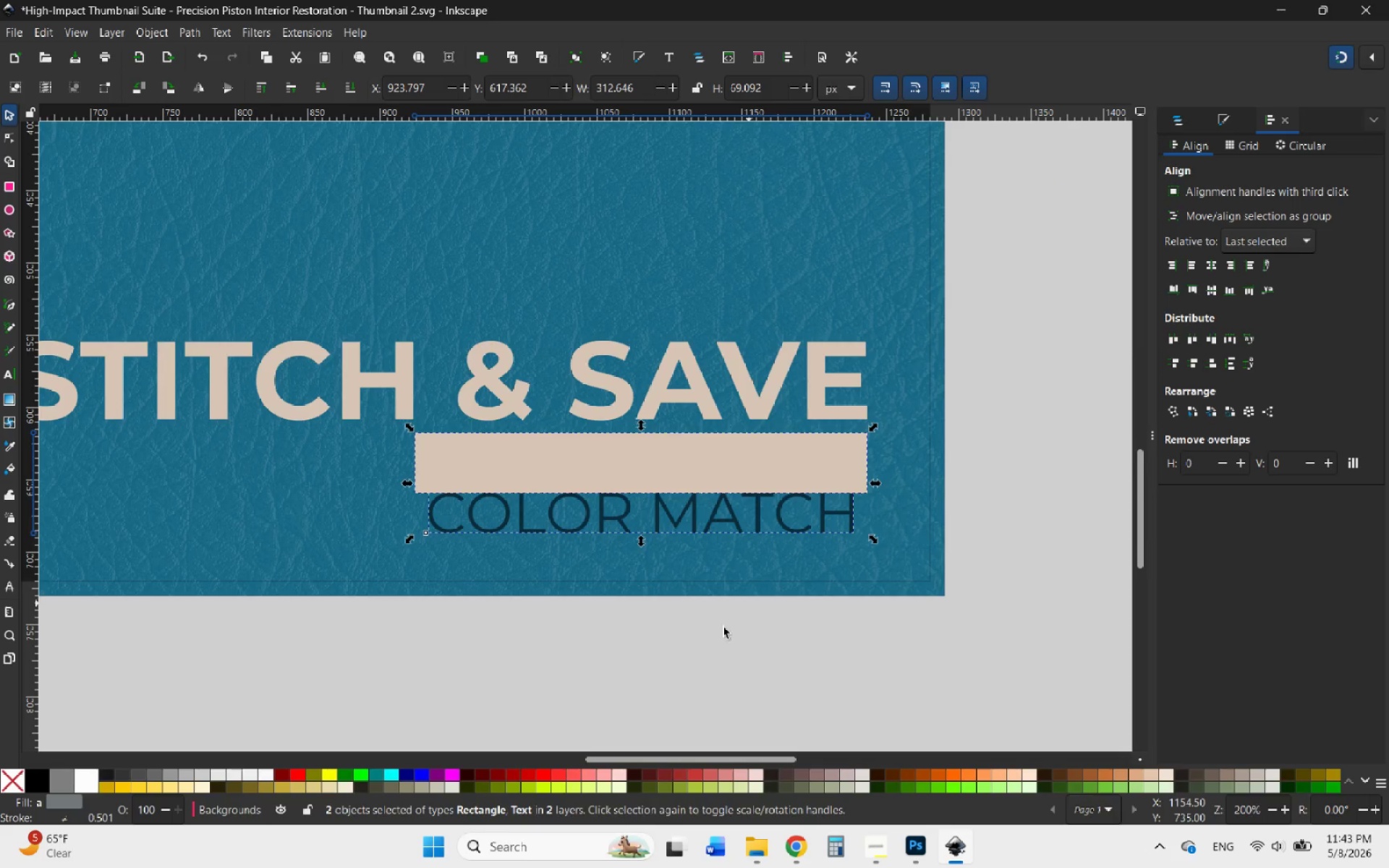 
hold_key(key=ControlLeft, duration=0.84)
scroll: coordinate [636, 503], scroll_direction: up, amount: 2.0
 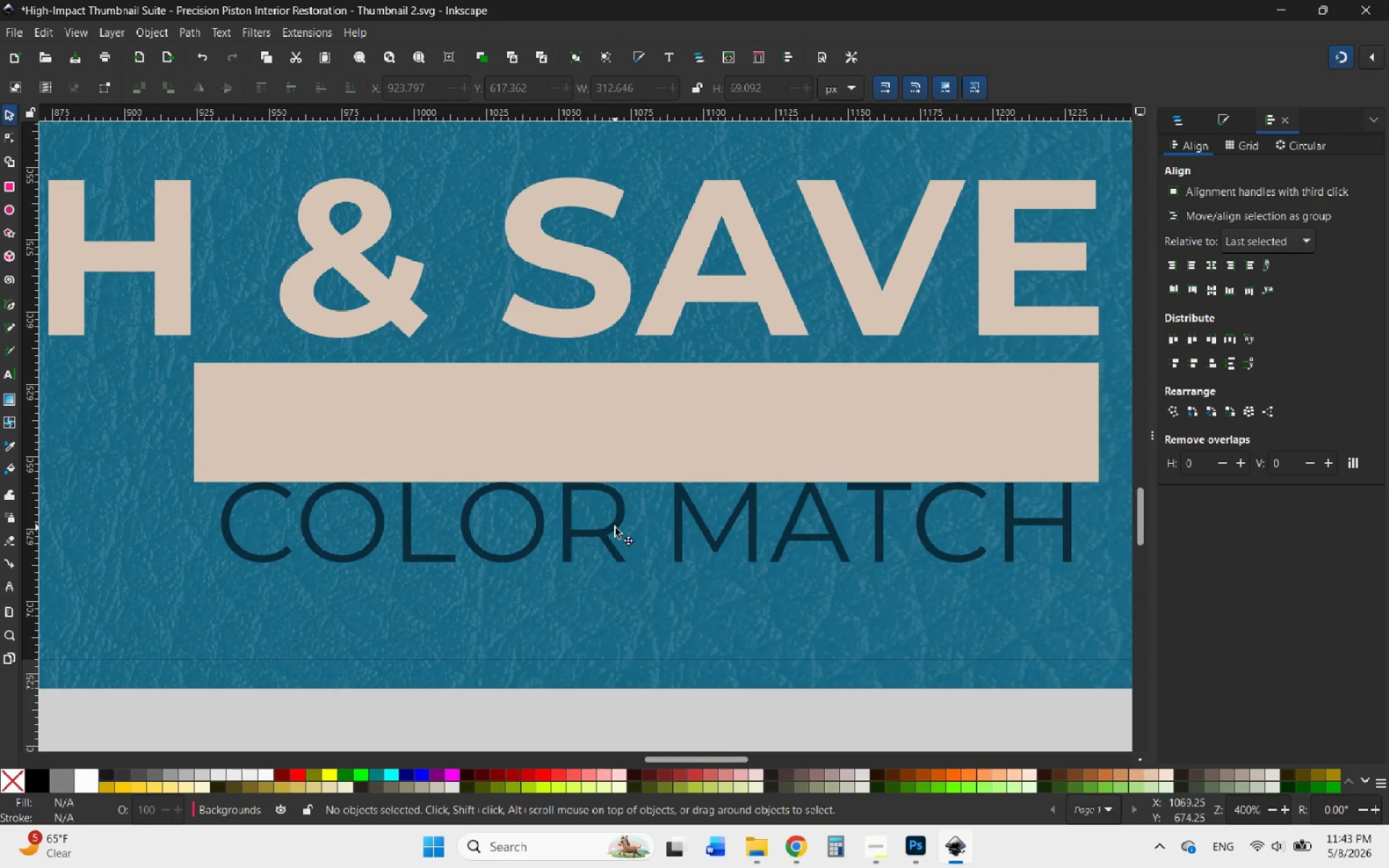 
left_click_drag(start_coordinate=[615, 527], to_coordinate=[626, 414])
 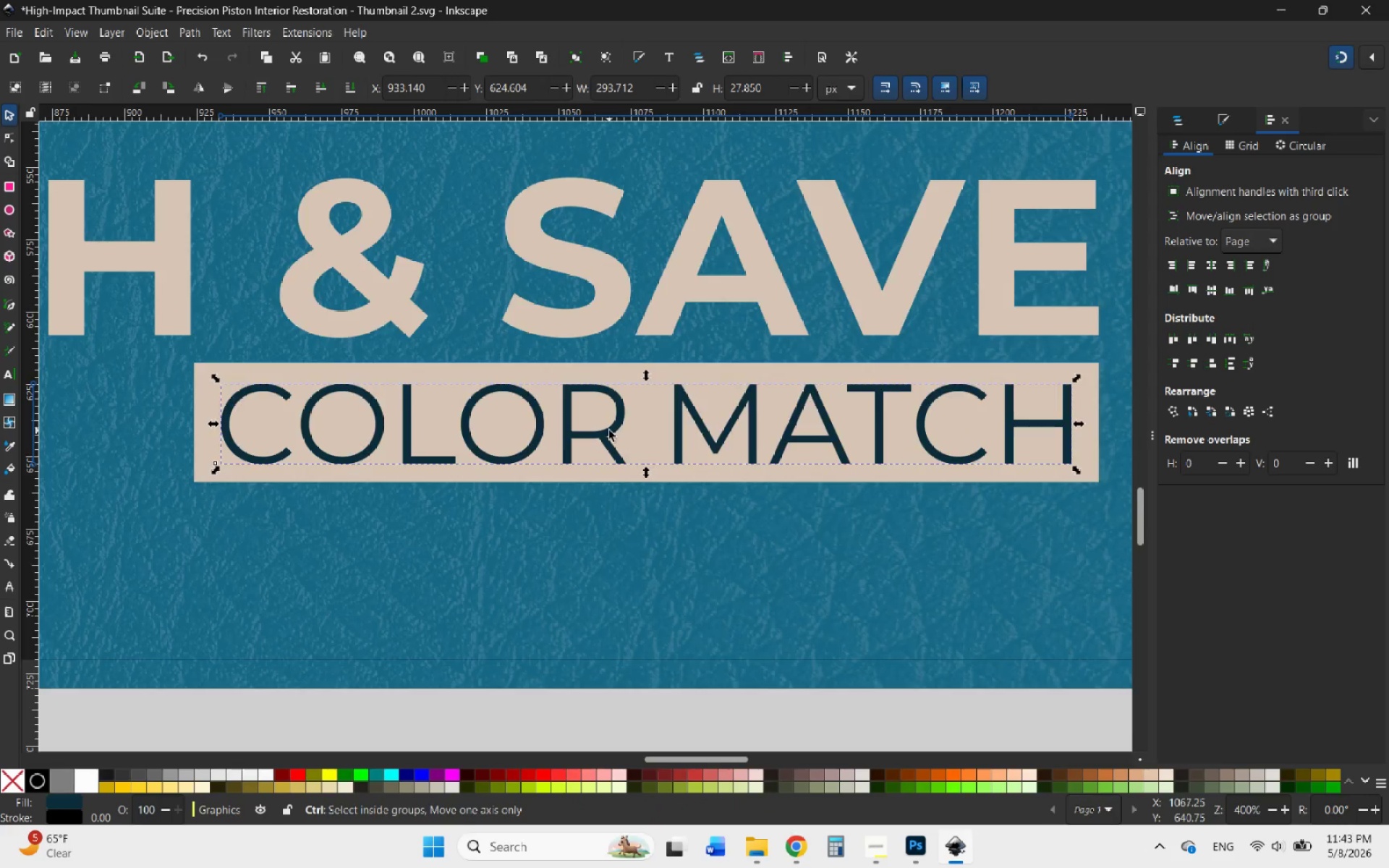 
hold_key(key=ControlLeft, duration=2.8)
 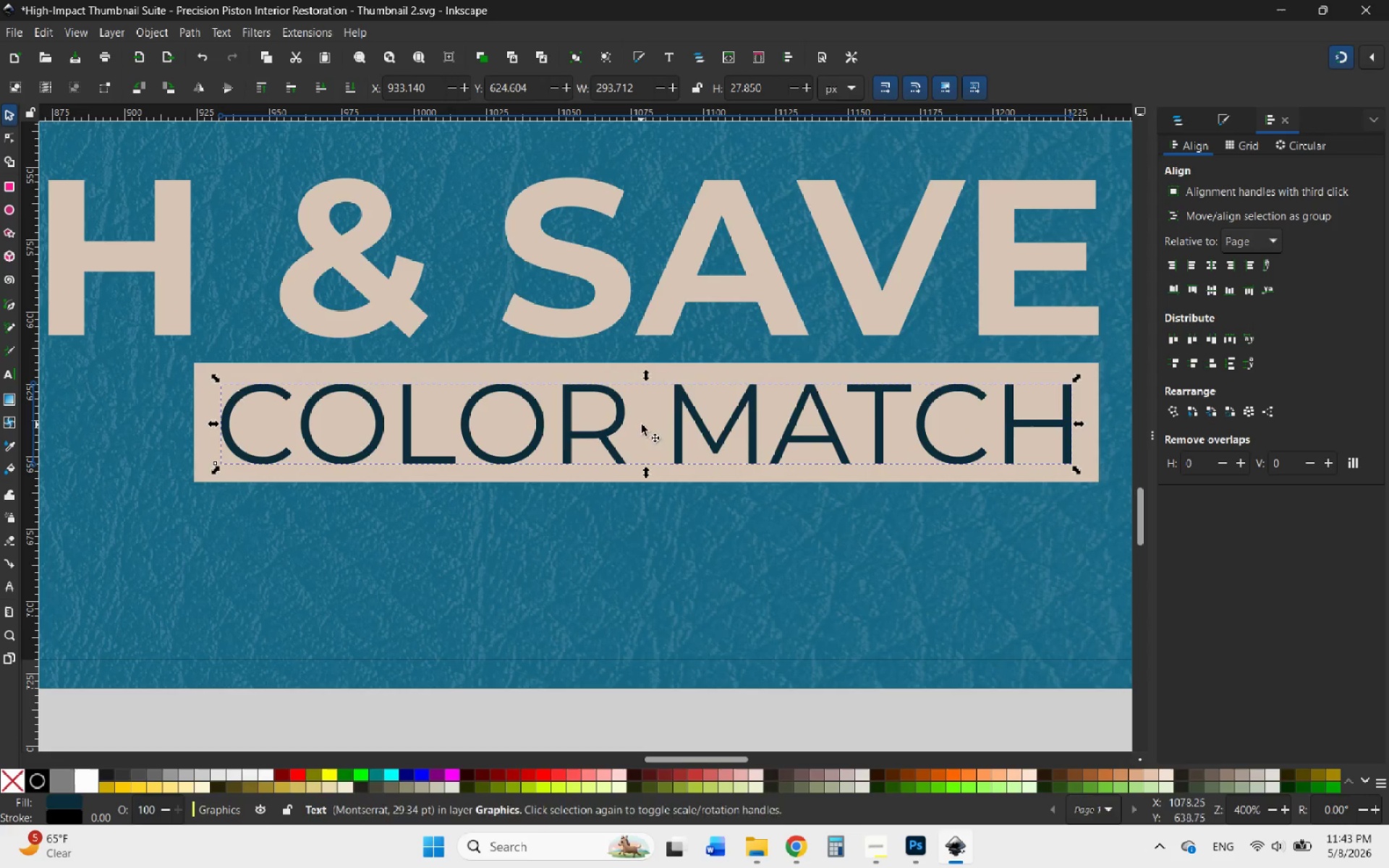 
hold_key(key=ControlLeft, duration=0.73)
 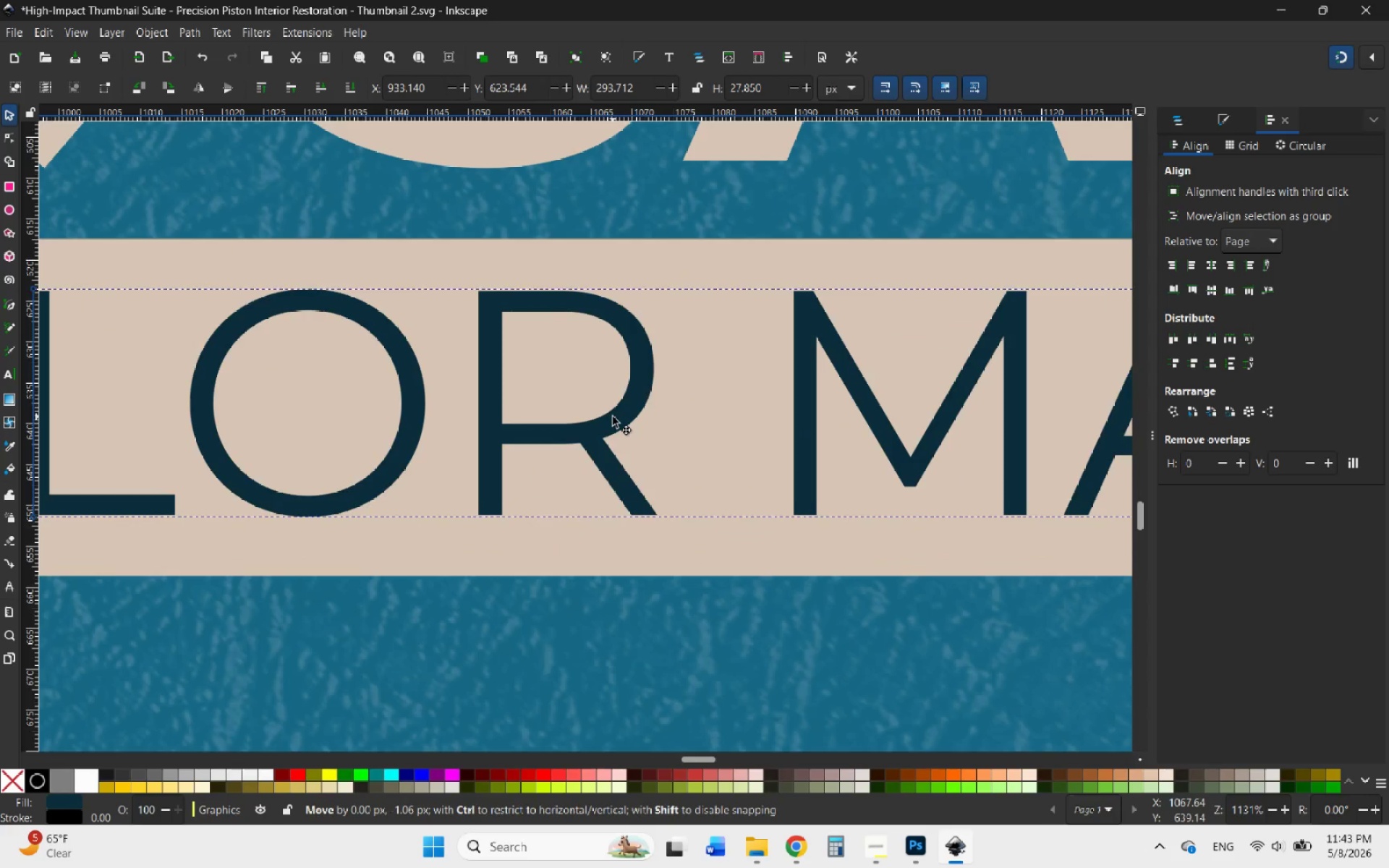 
left_click_drag(start_coordinate=[612, 430], to_coordinate=[610, 421])
 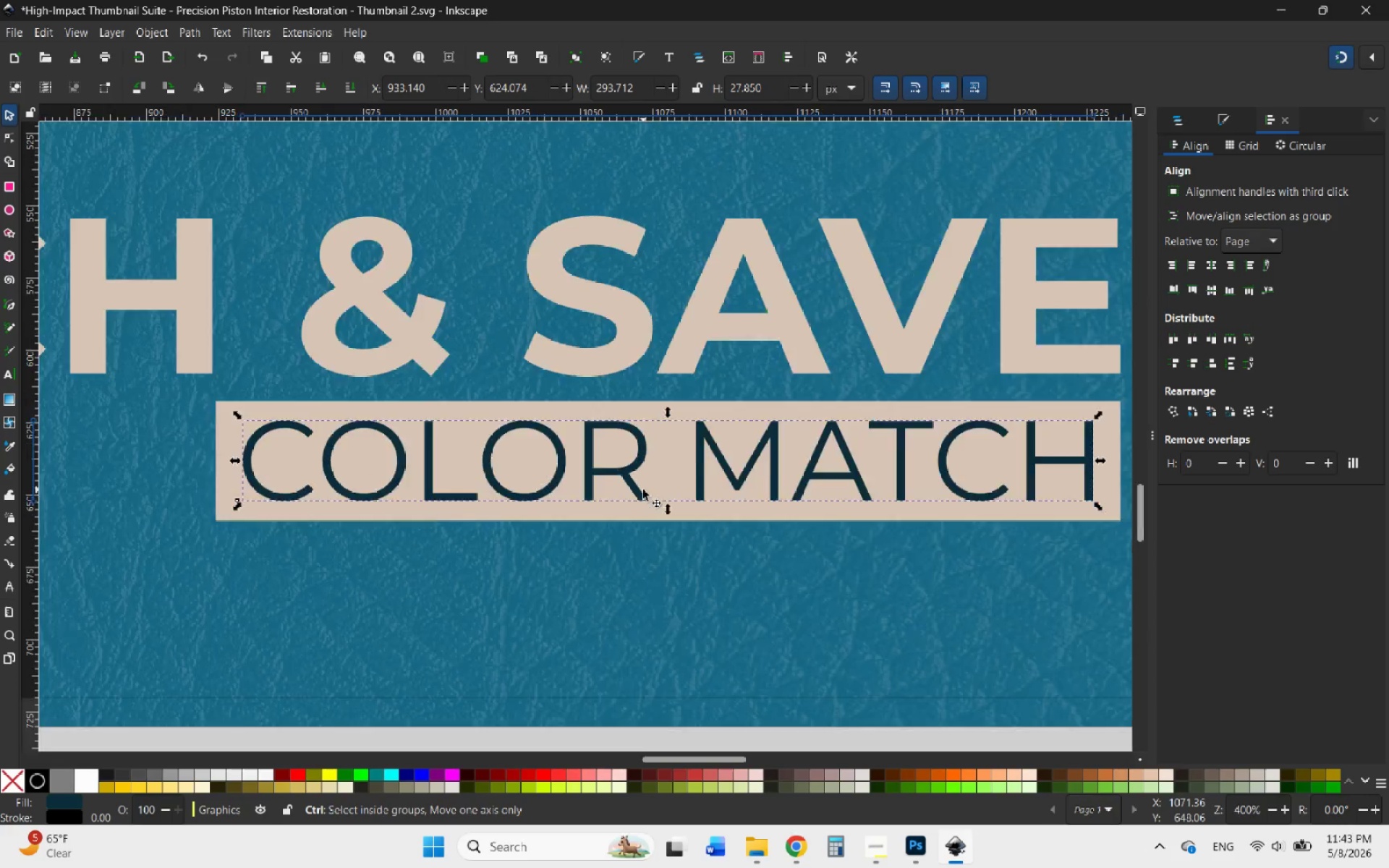 
scroll: coordinate [609, 430], scroll_direction: up, amount: 3.0
 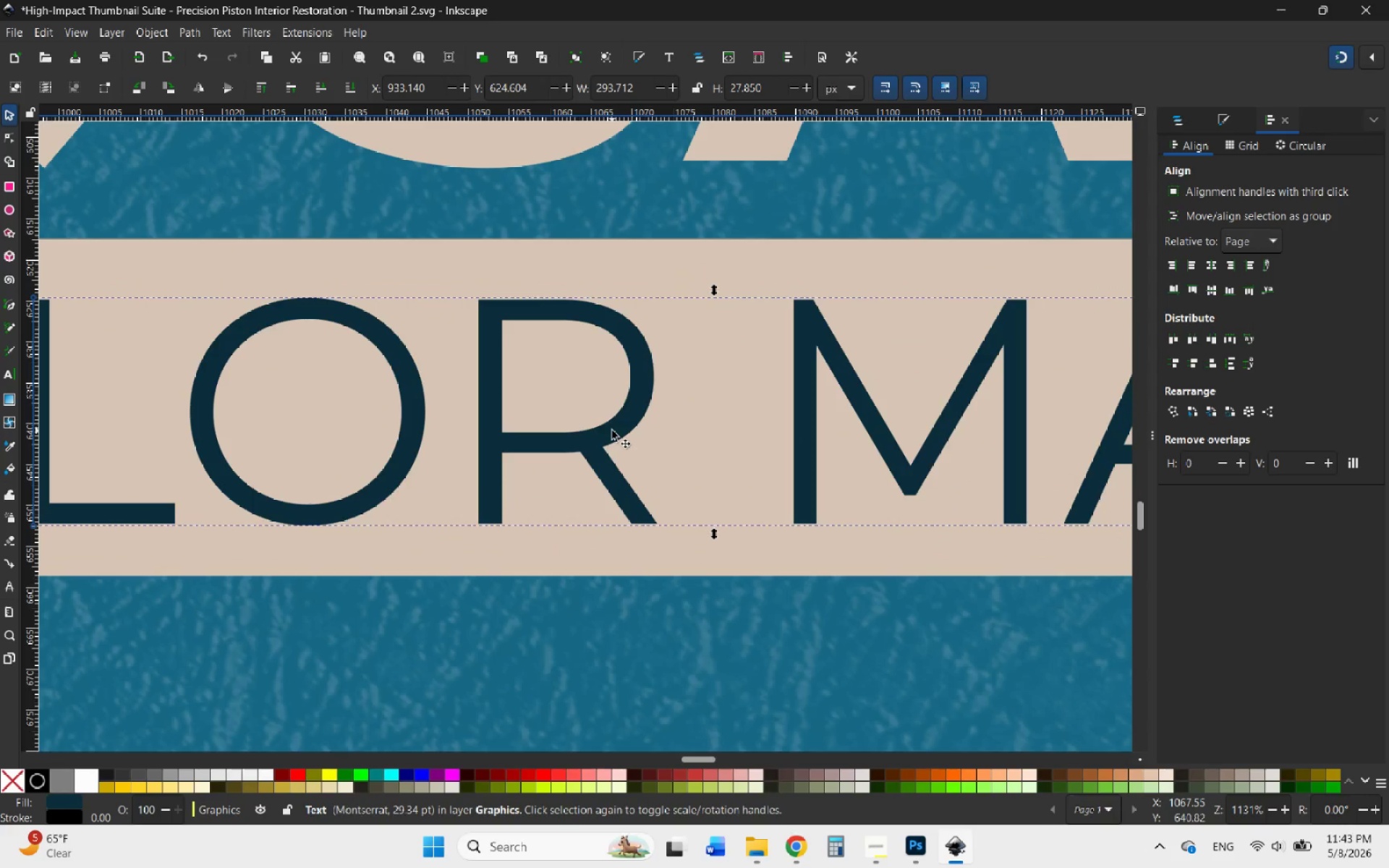 
hold_key(key=ControlLeft, duration=2.95)
 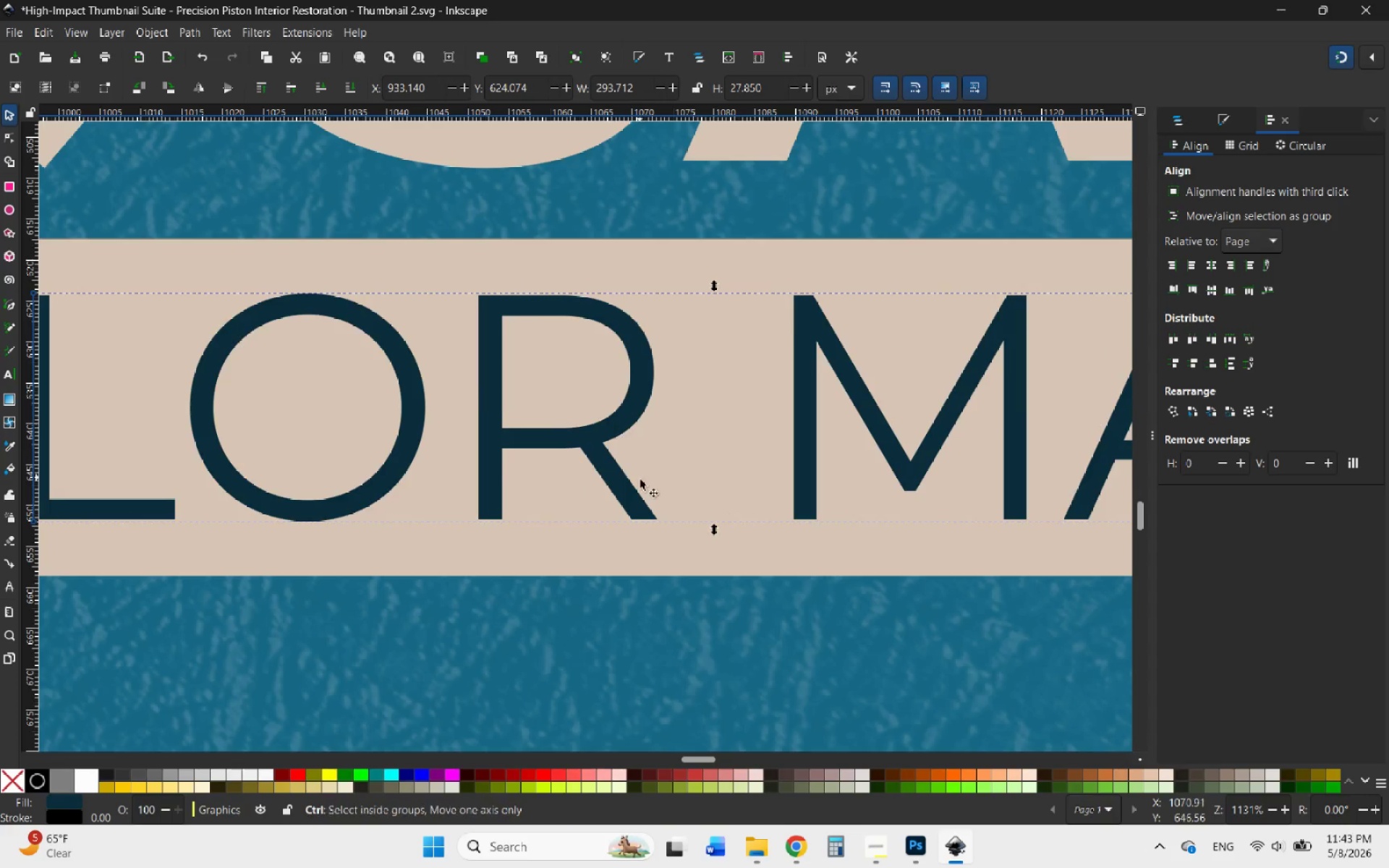 
hold_key(key=ControlLeft, duration=1.52)
scroll: coordinate [643, 490], scroll_direction: down, amount: 4.0
 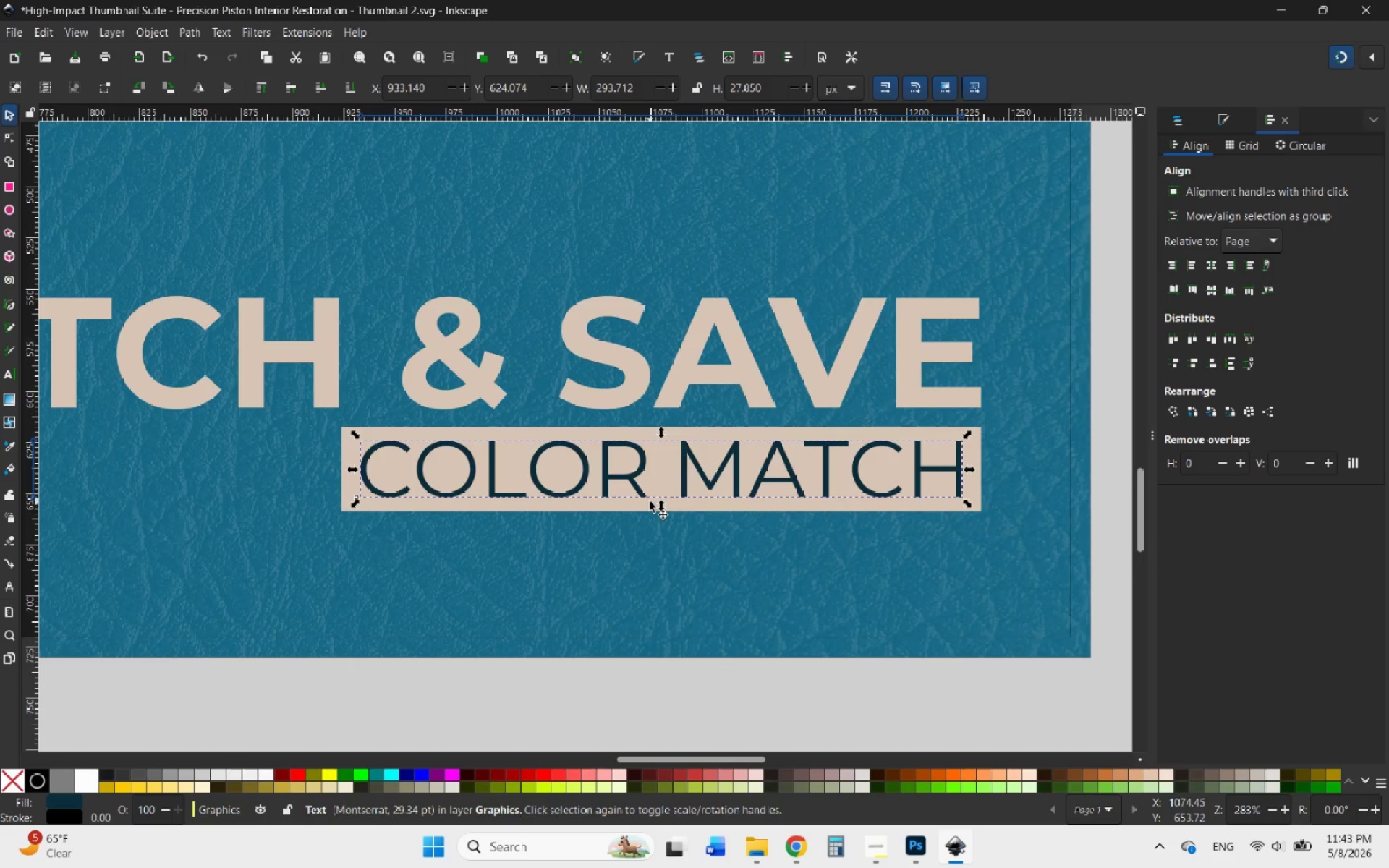 
hold_key(key=ControlLeft, duration=0.89)
scroll: coordinate [731, 552], scroll_direction: down, amount: 4.0
 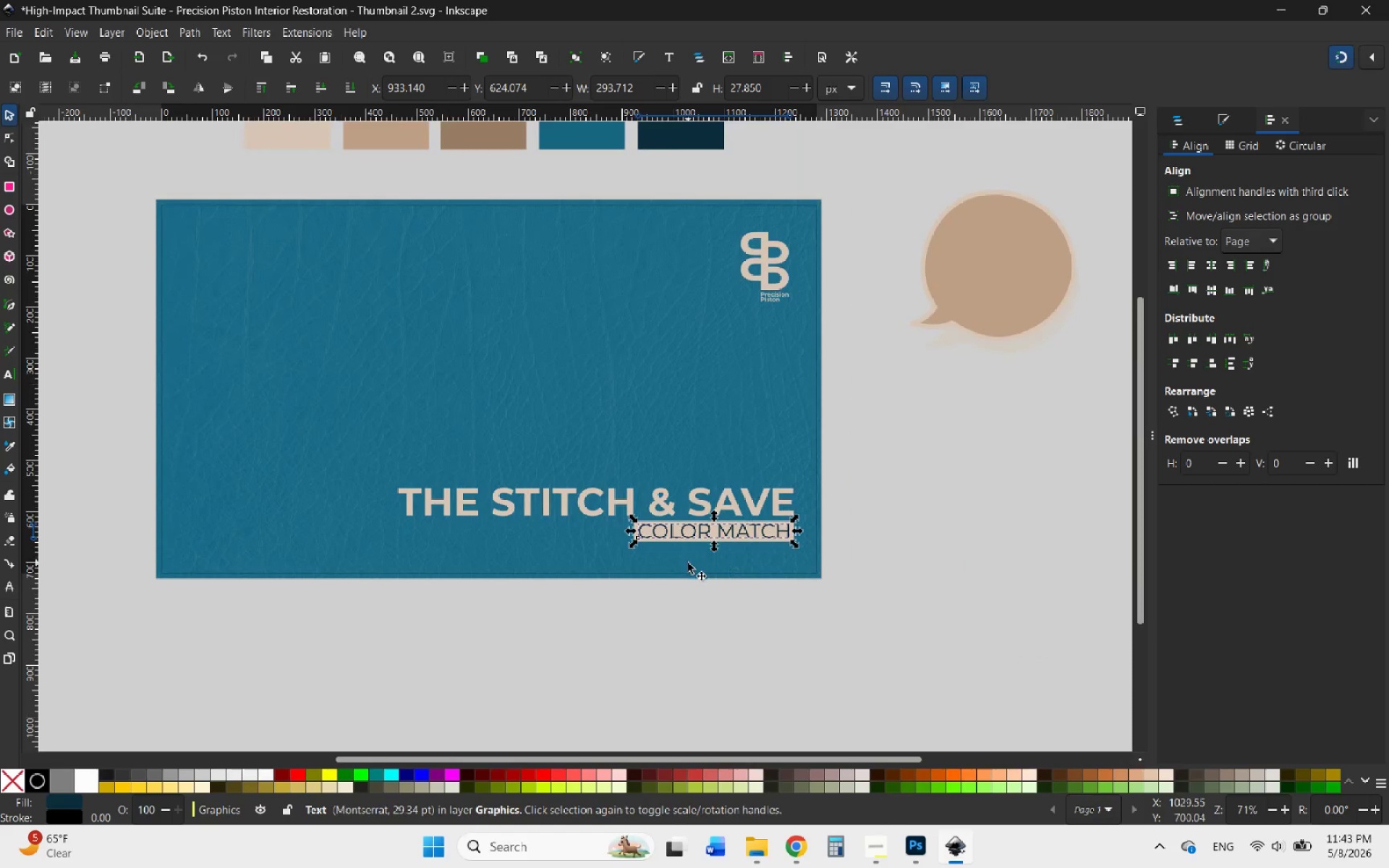 
hold_key(key=ControlLeft, duration=0.78)
scroll: coordinate [661, 550], scroll_direction: up, amount: 1.0
 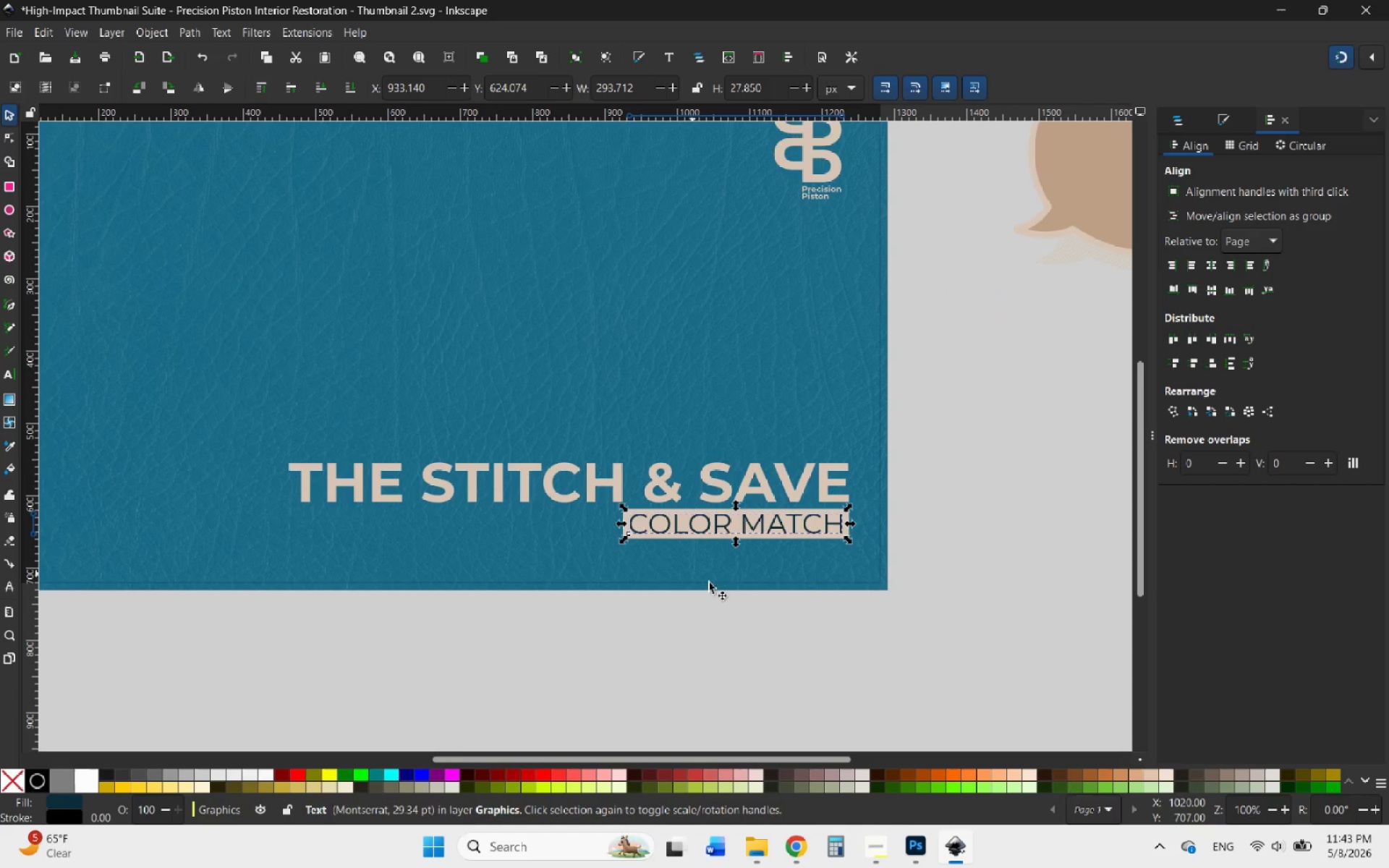 
hold_key(key=ControlLeft, duration=0.47)
scroll: coordinate [817, 647], scroll_direction: down, amount: 3.0
 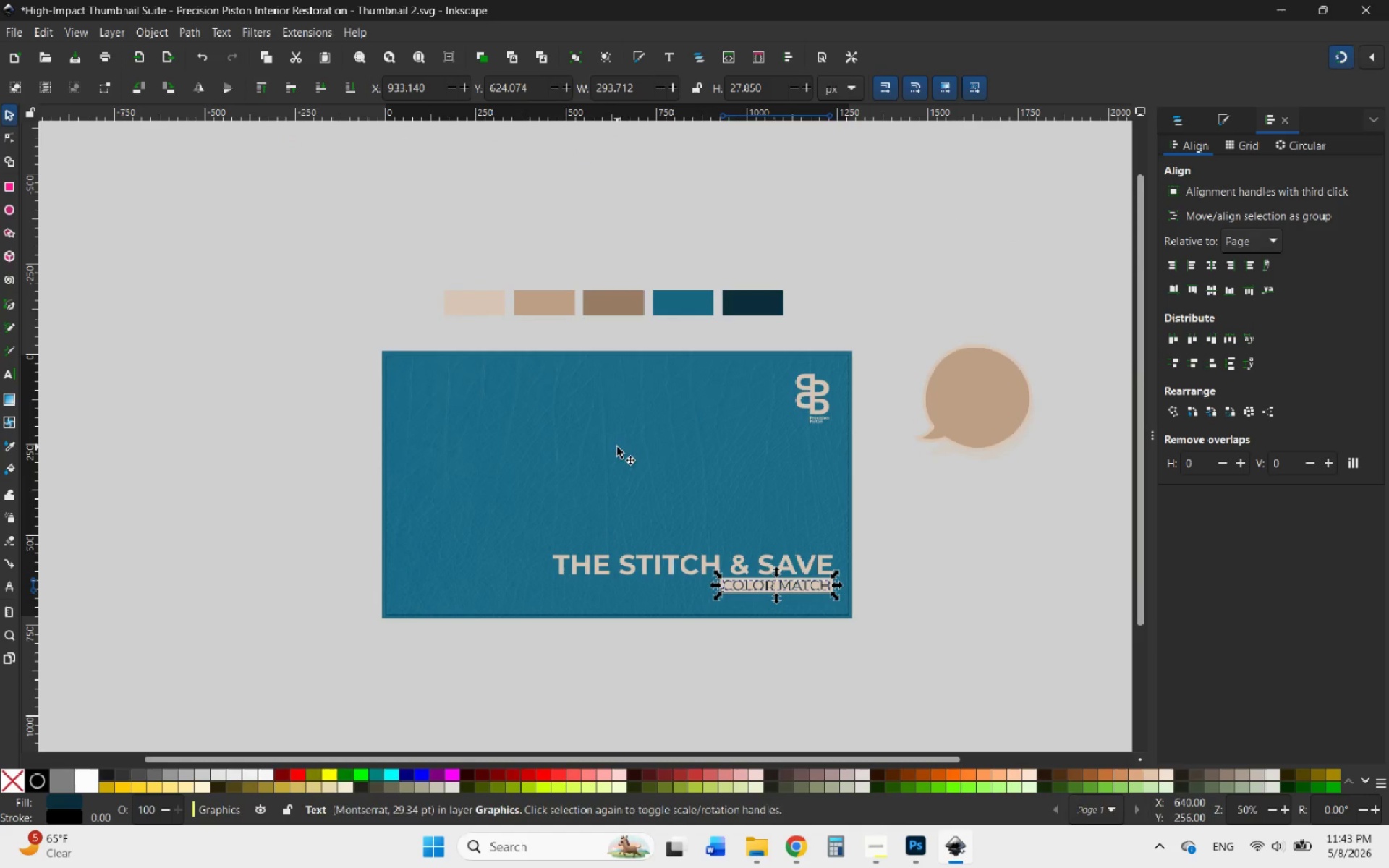 
left_click([617, 447])
 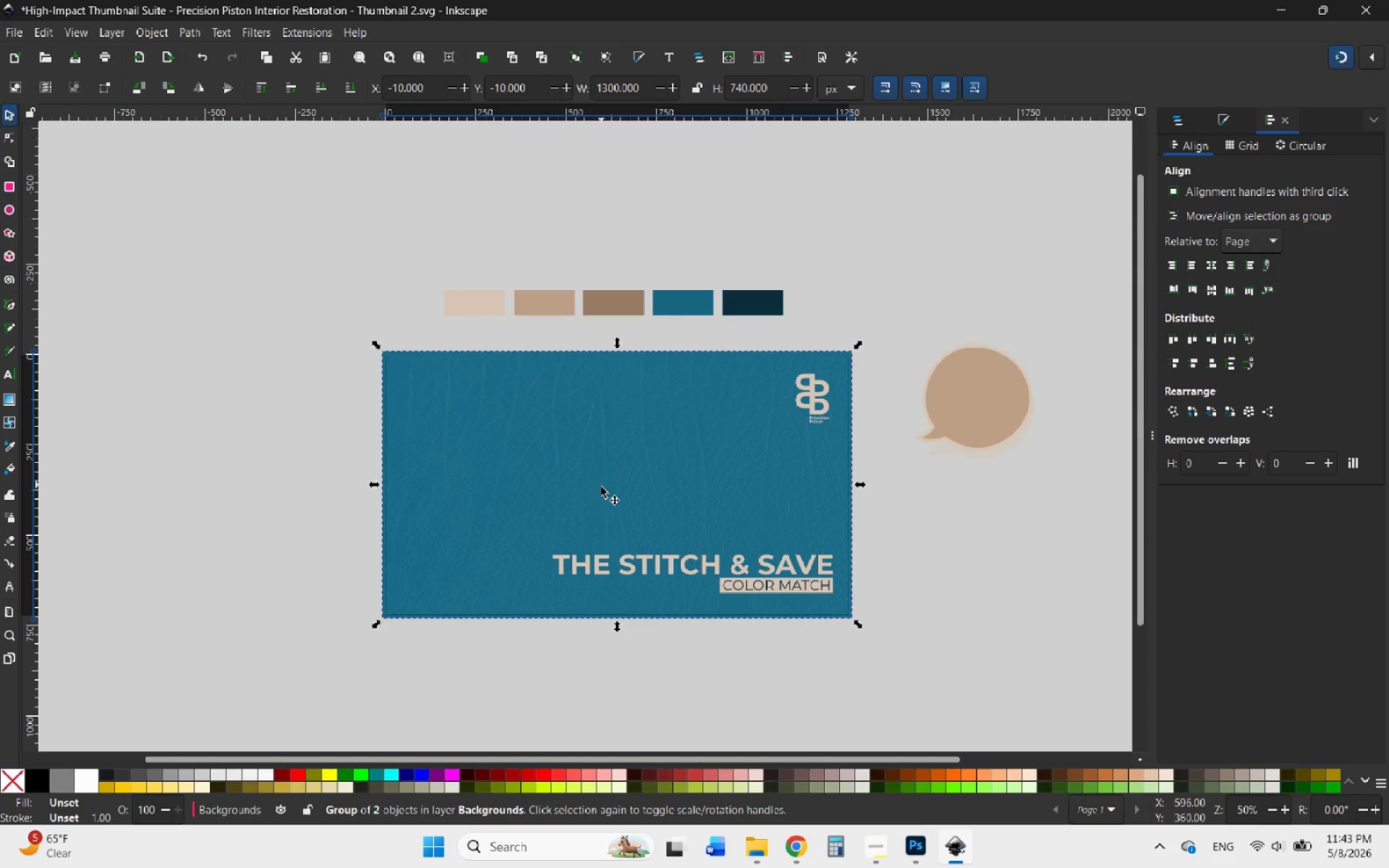 
hold_key(key=ControlLeft, duration=1.17)
scroll: coordinate [565, 537], scroll_direction: up, amount: 1.0
 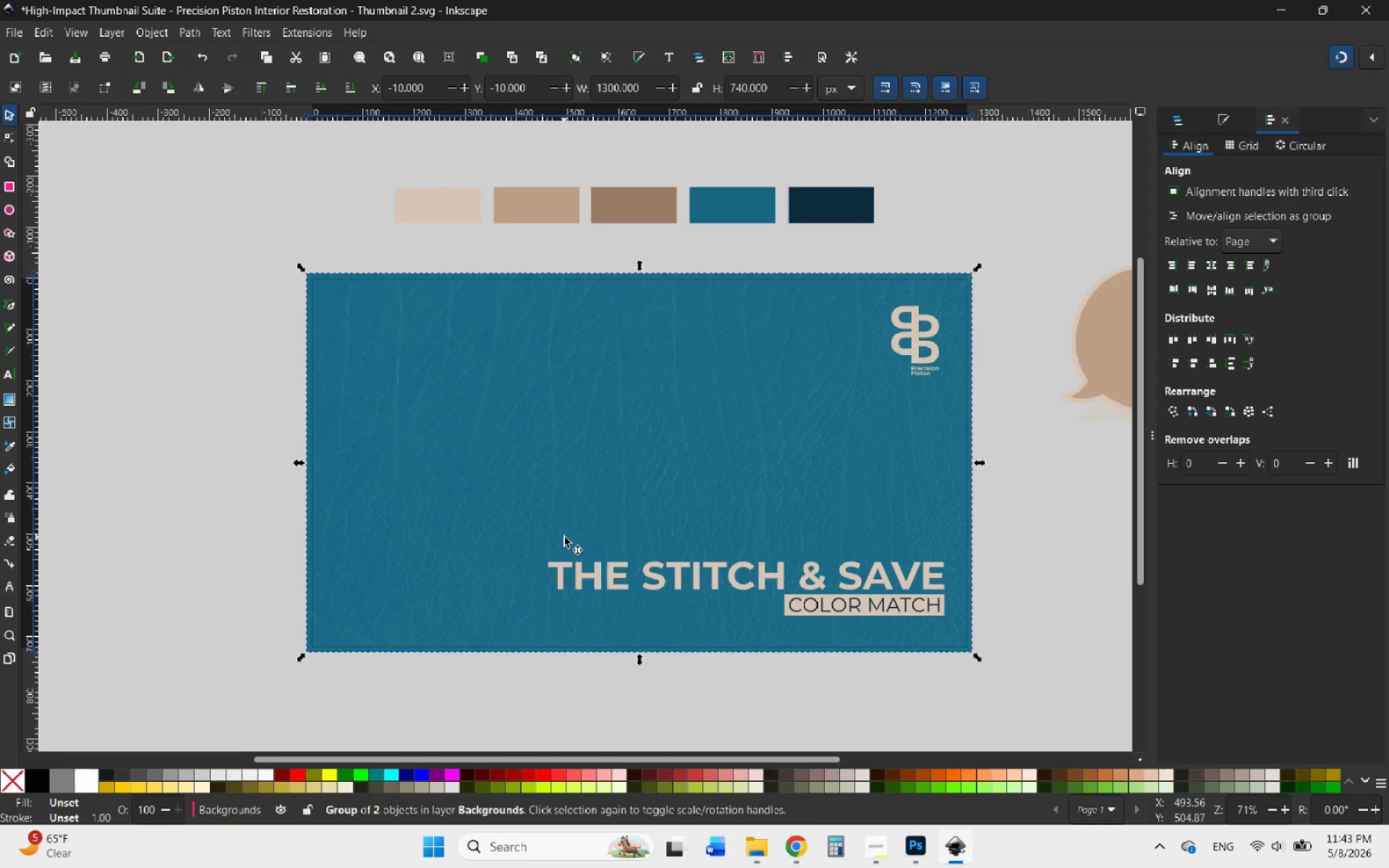 
key(Delete)
 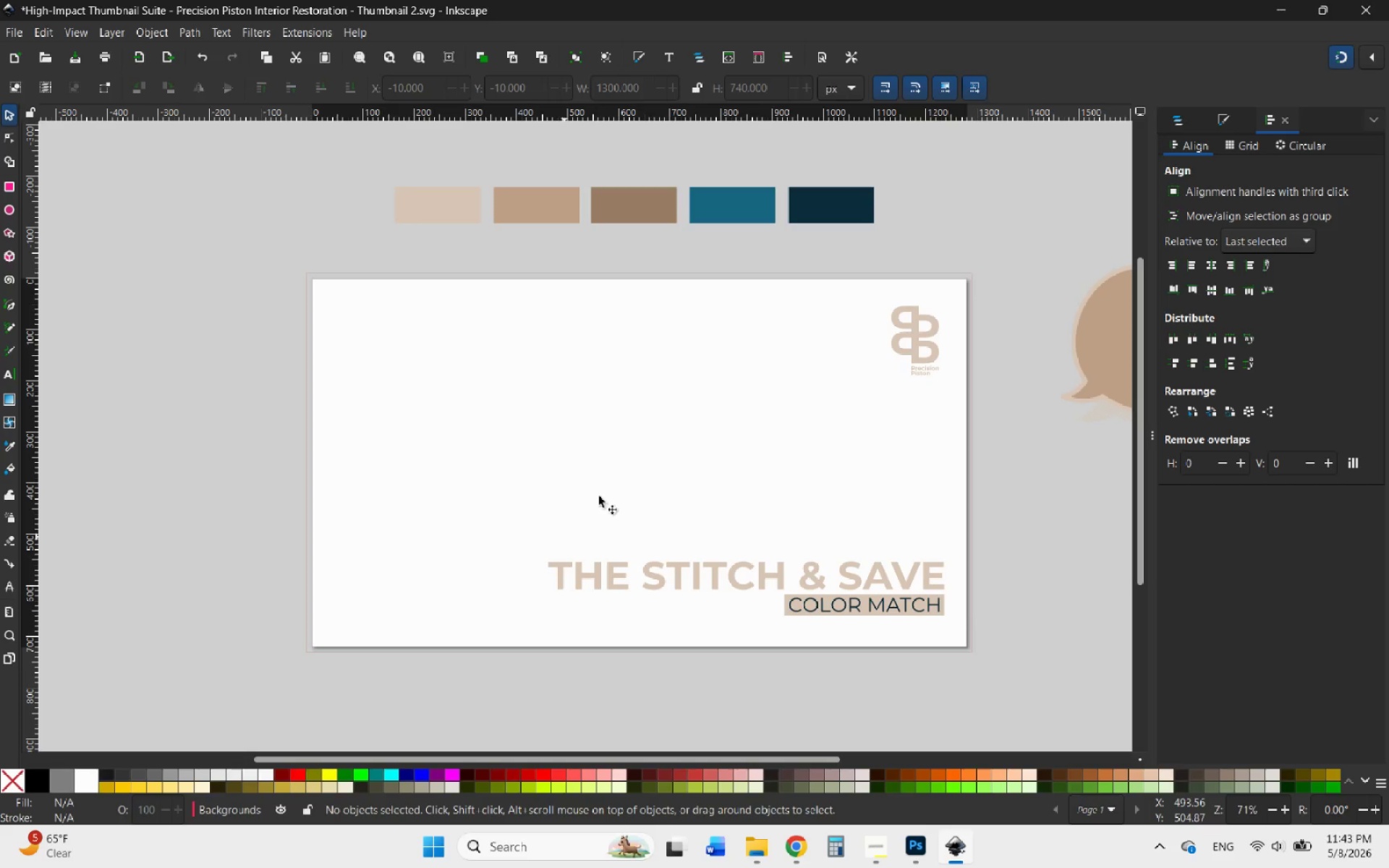 
left_click([680, 411])
 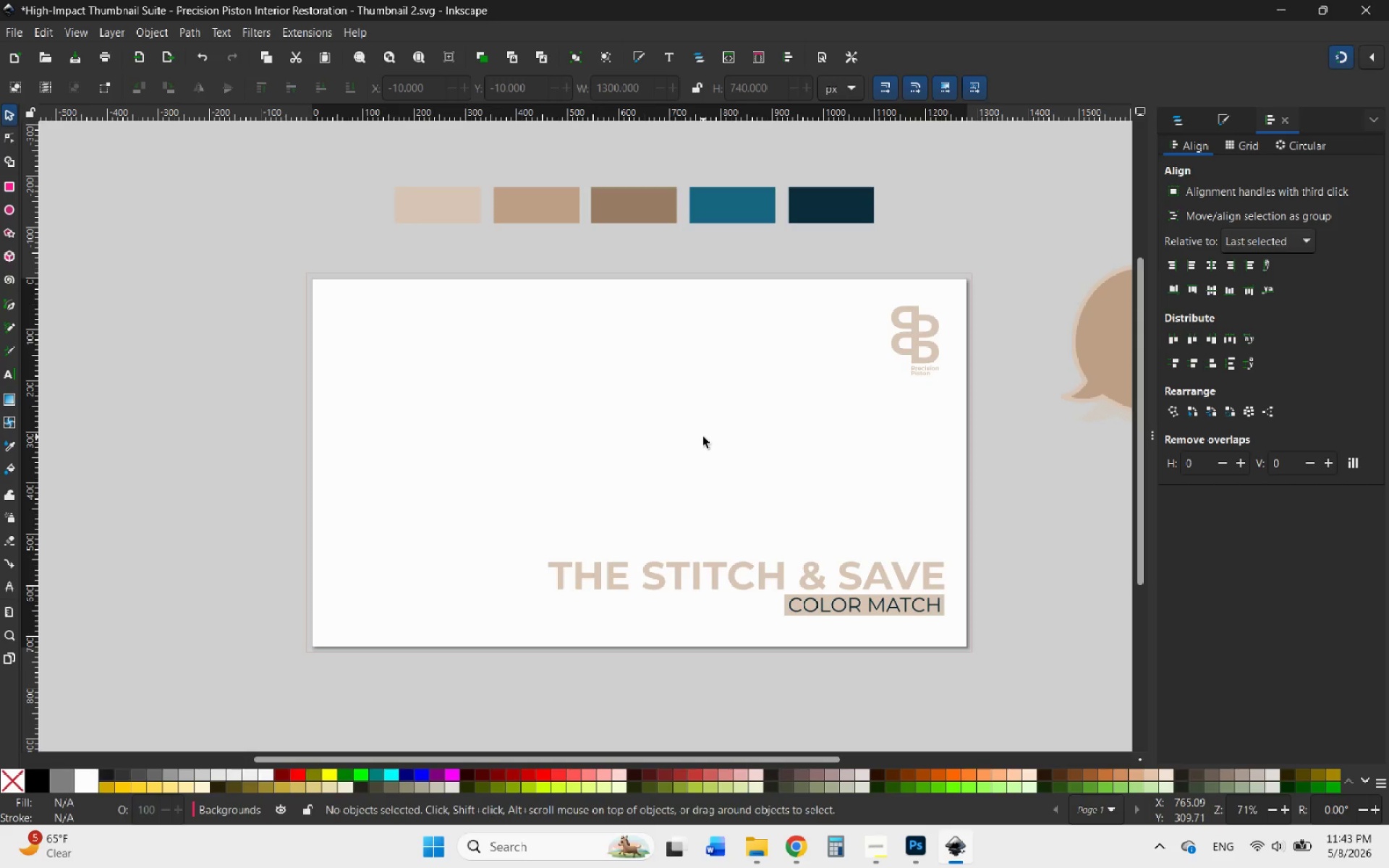 
key(Control+Z)
 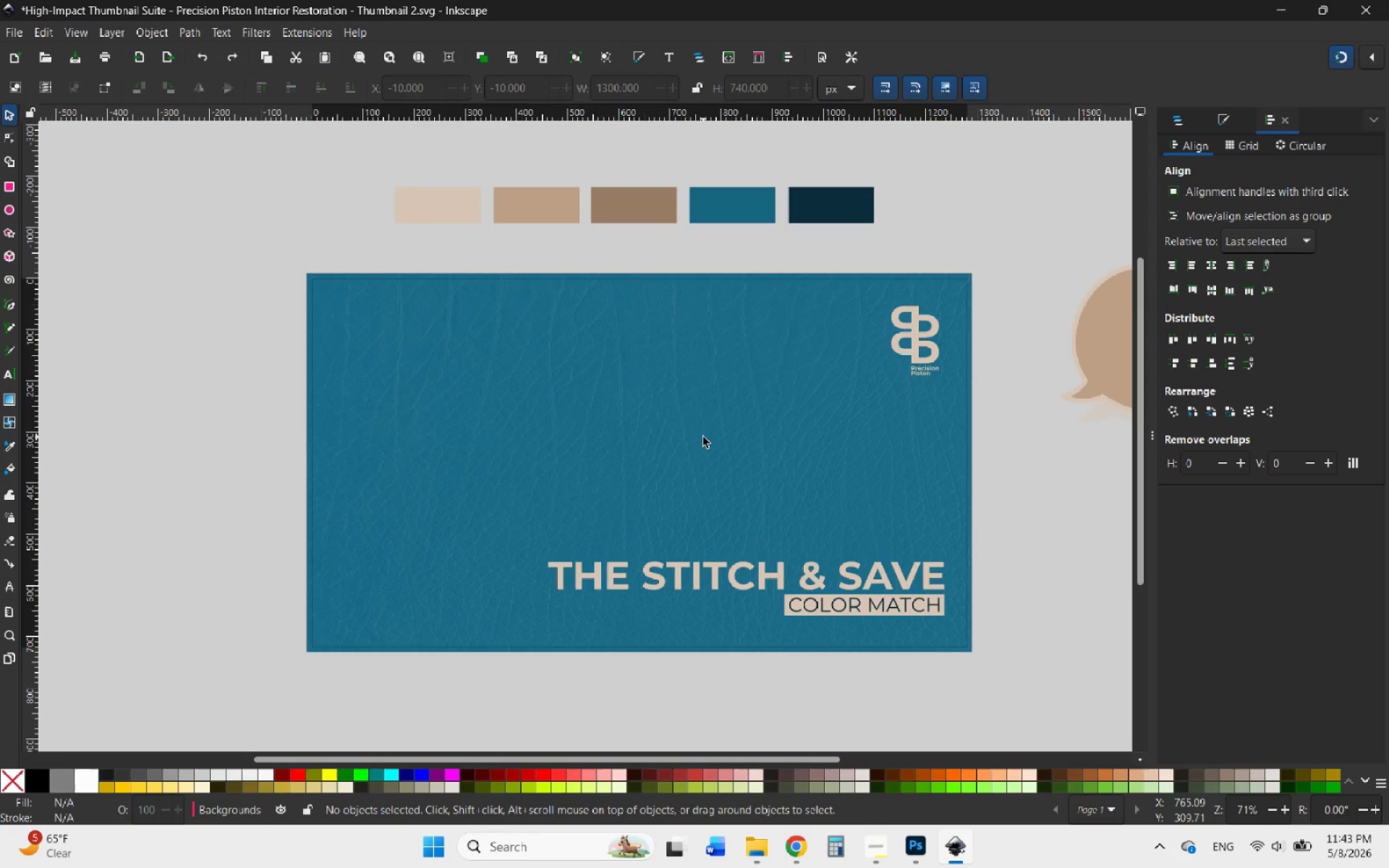 
left_click([703, 438])
 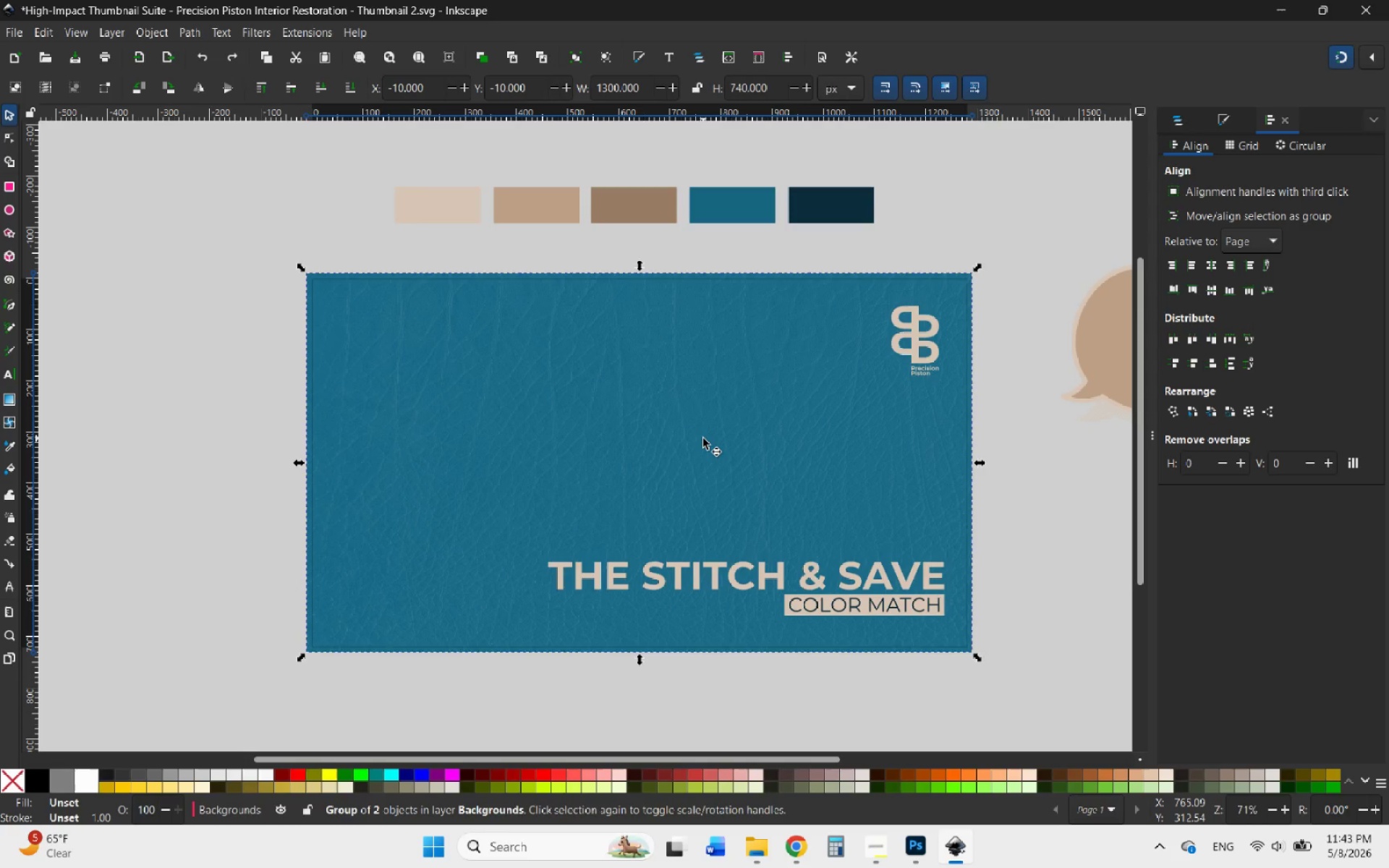 
key(Delete)
 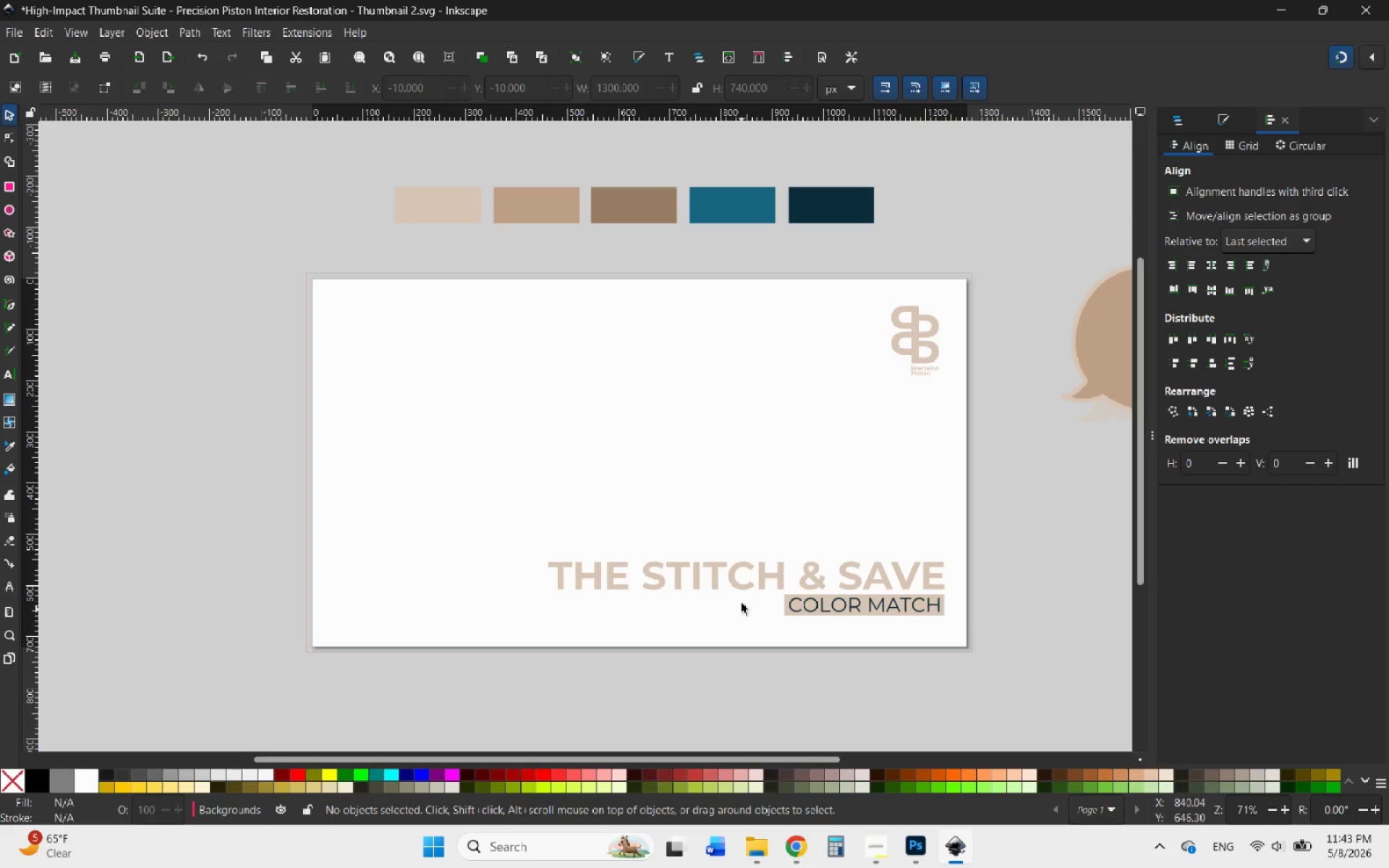 
left_click([741, 582])
 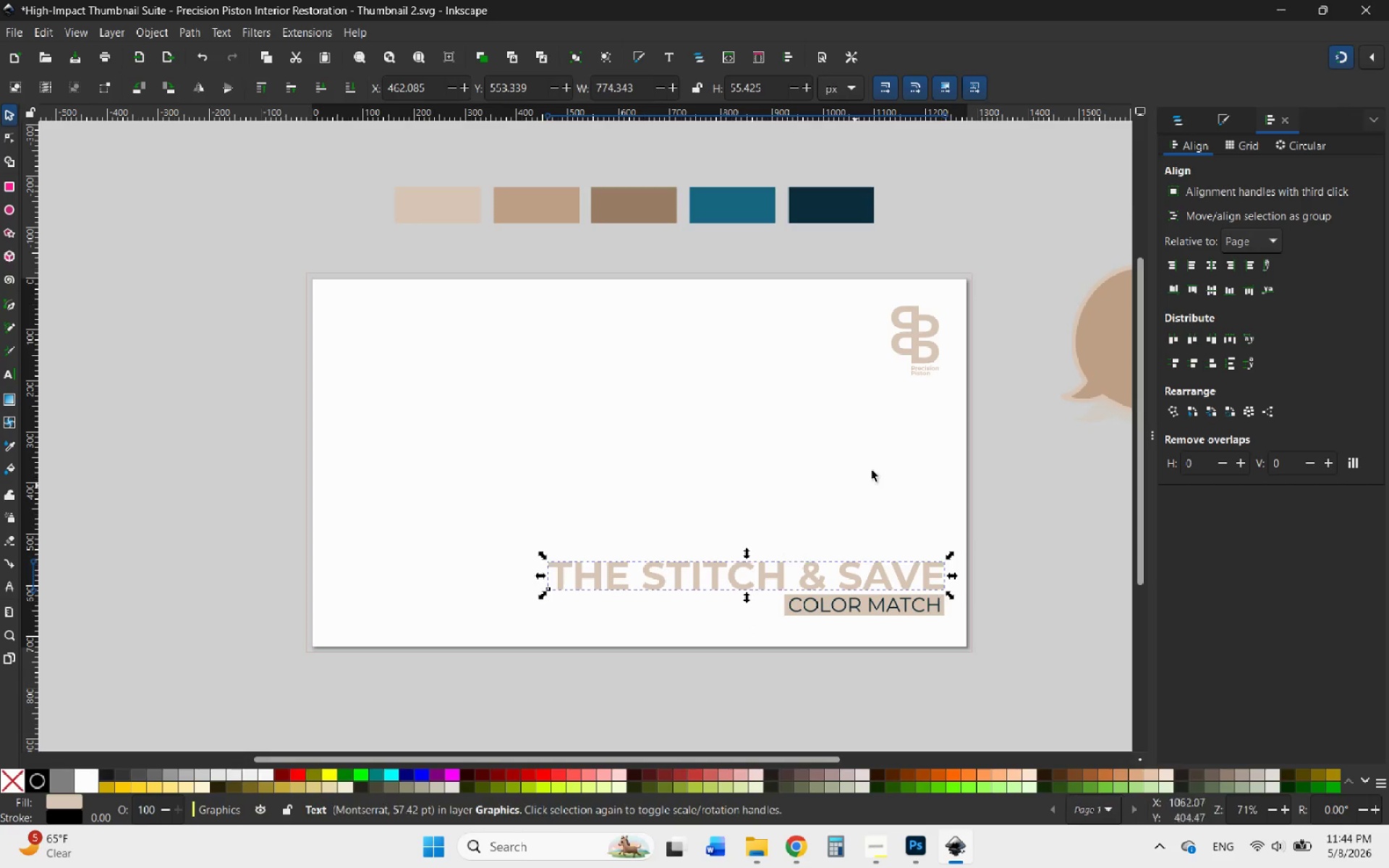 
hold_key(key=ControlLeft, duration=0.75)
 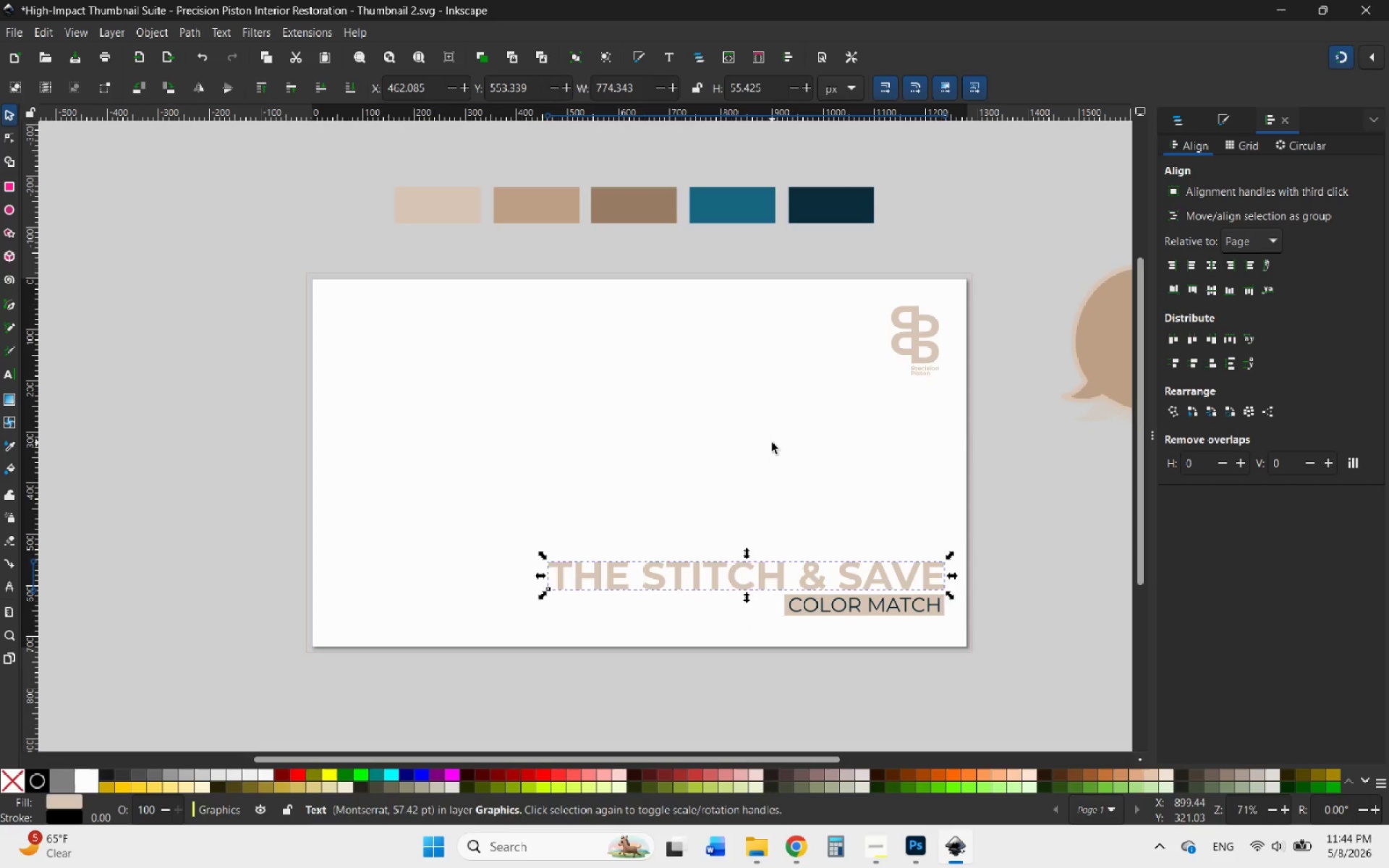 
left_click([772, 443])
 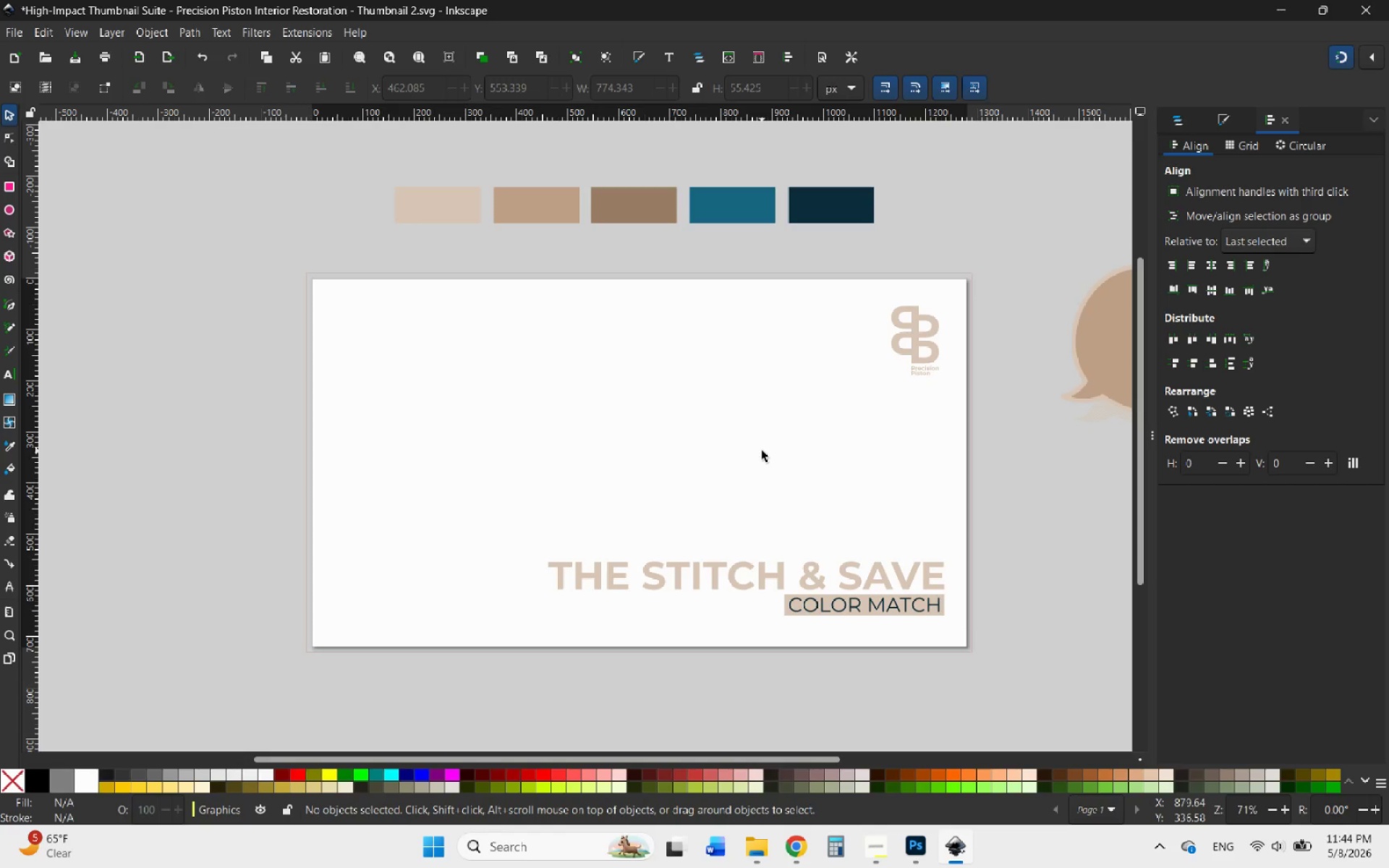 
wait(28.36)
 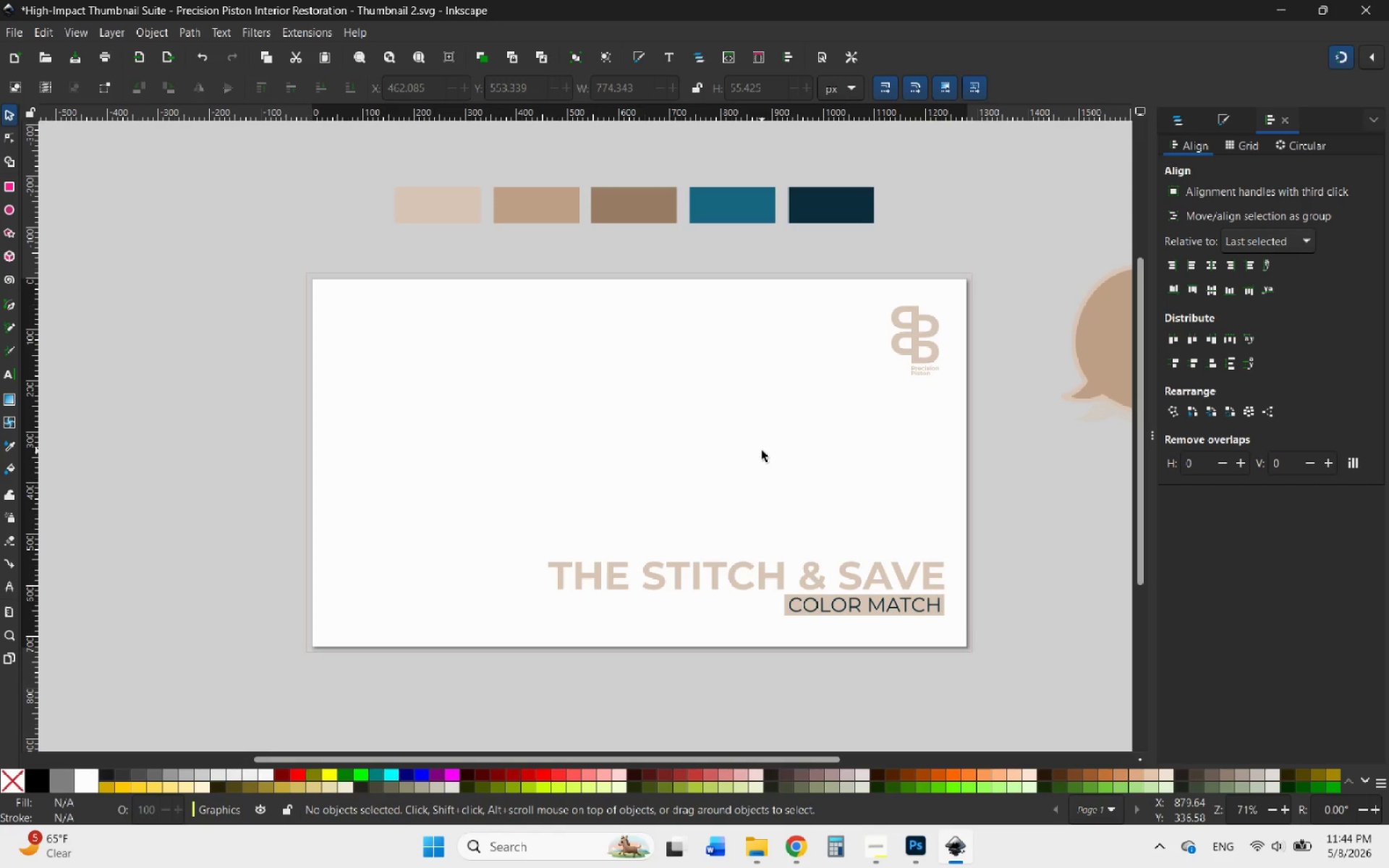 
hold_key(key=ControlLeft, duration=0.72)
scroll: coordinate [767, 475], scroll_direction: down, amount: 2.0
 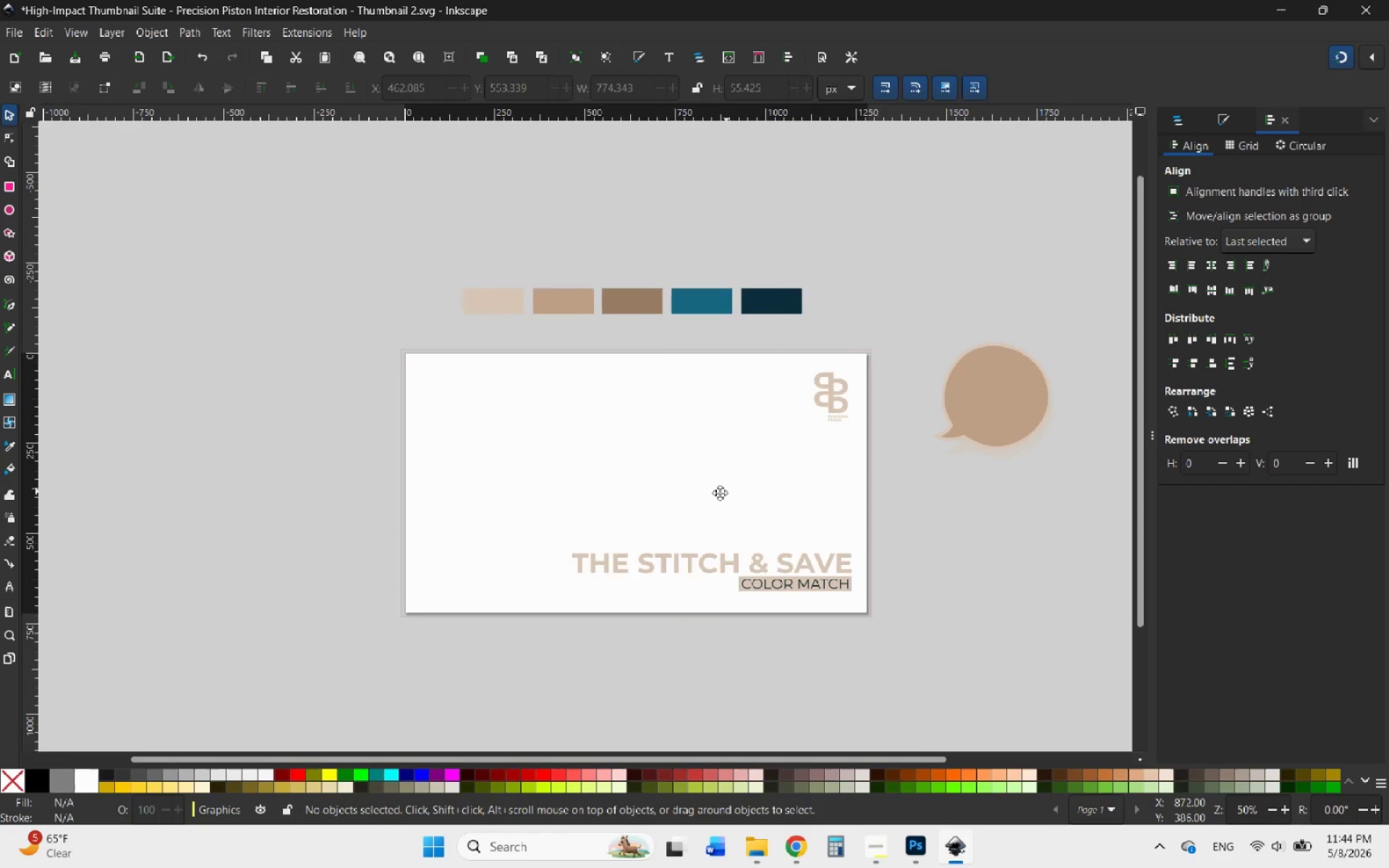 
hold_key(key=ControlLeft, duration=1.06)
scroll: coordinate [572, 485], scroll_direction: up, amount: 1.0
 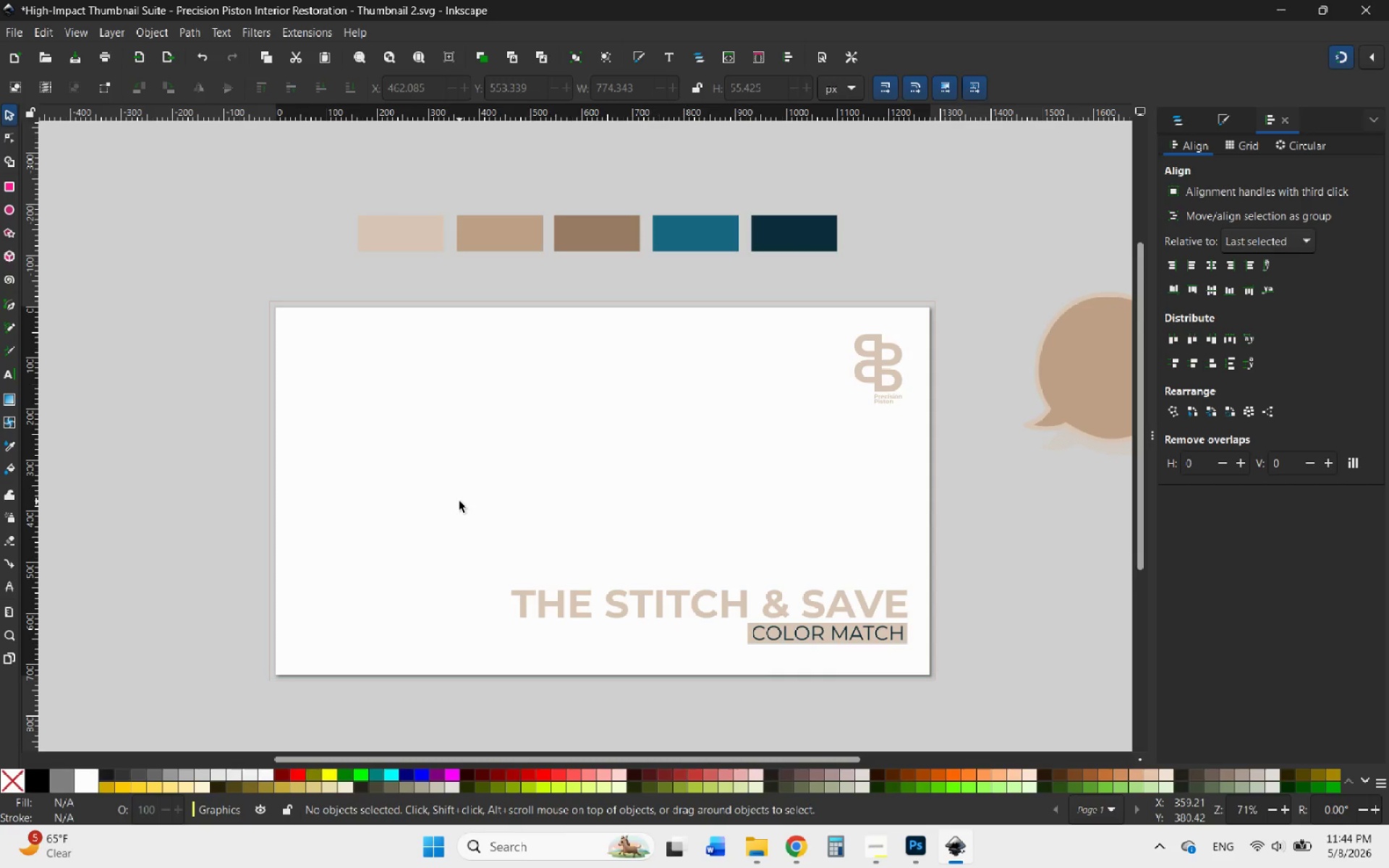 
wait(20.78)
 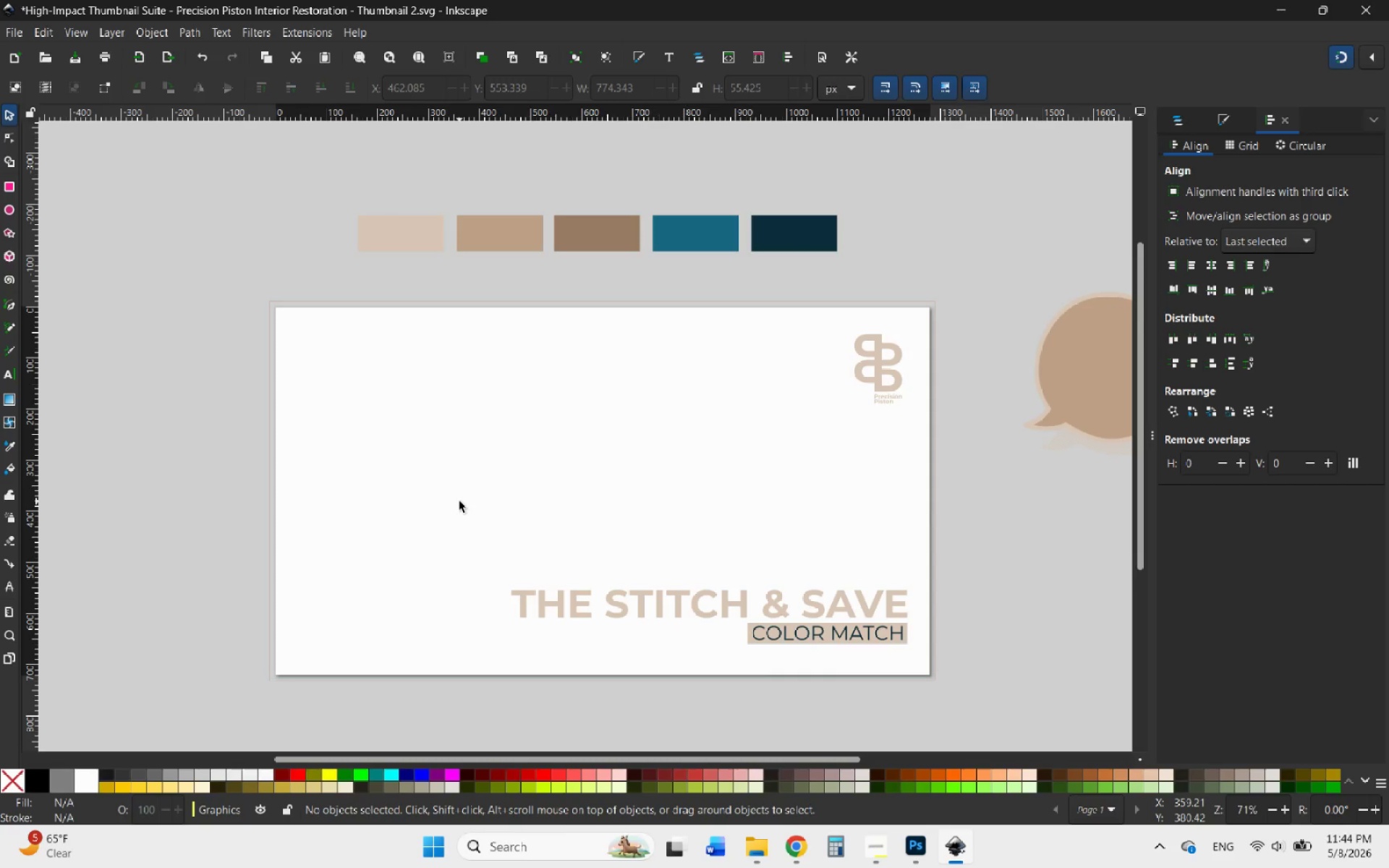 
hold_key(key=ControlLeft, duration=0.77)
scroll: coordinate [459, 503], scroll_direction: down, amount: 3.0
 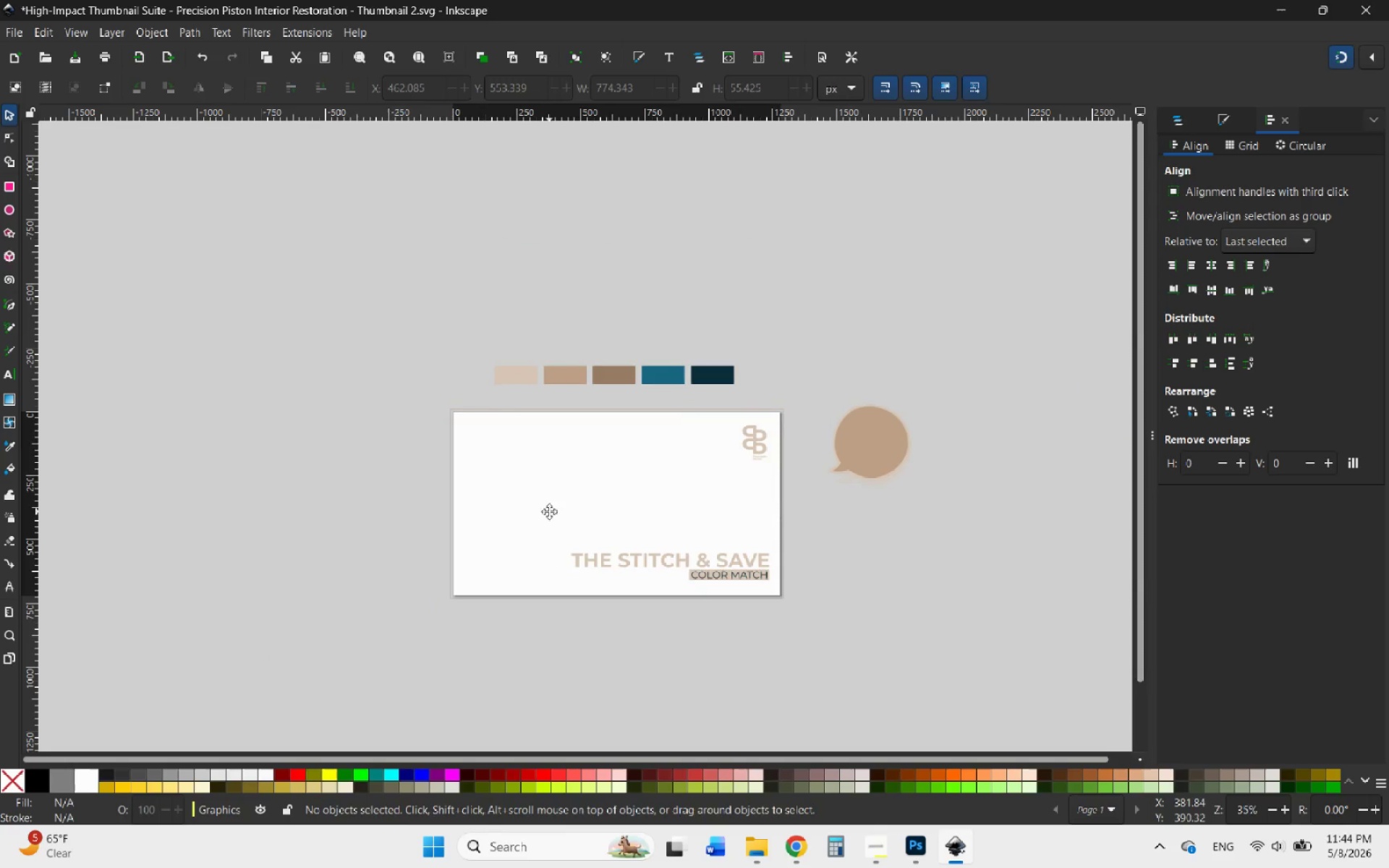 
hold_key(key=ControlLeft, duration=1.22)
scroll: coordinate [610, 542], scroll_direction: up, amount: 2.0
 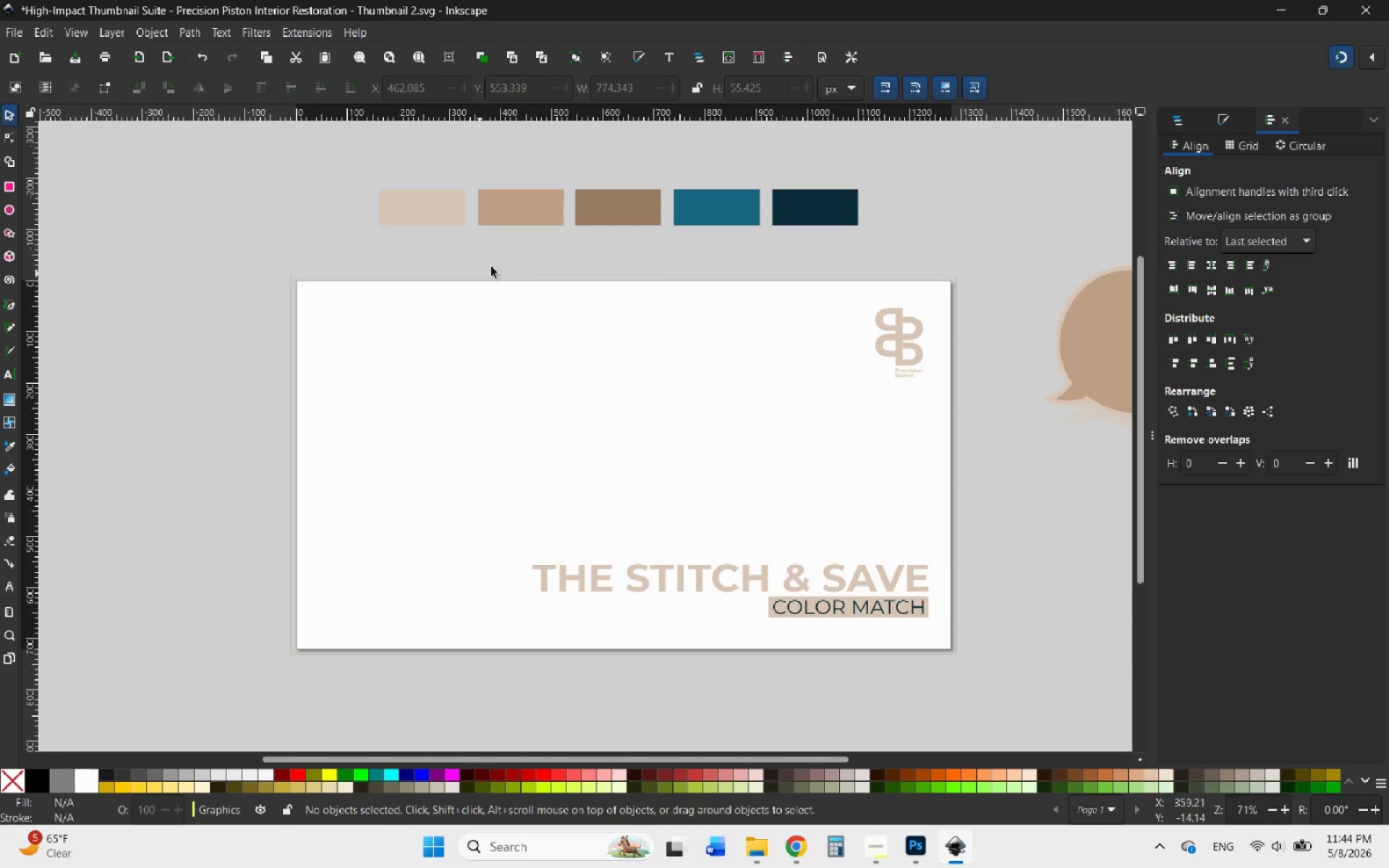 
left_click([717, 219])
 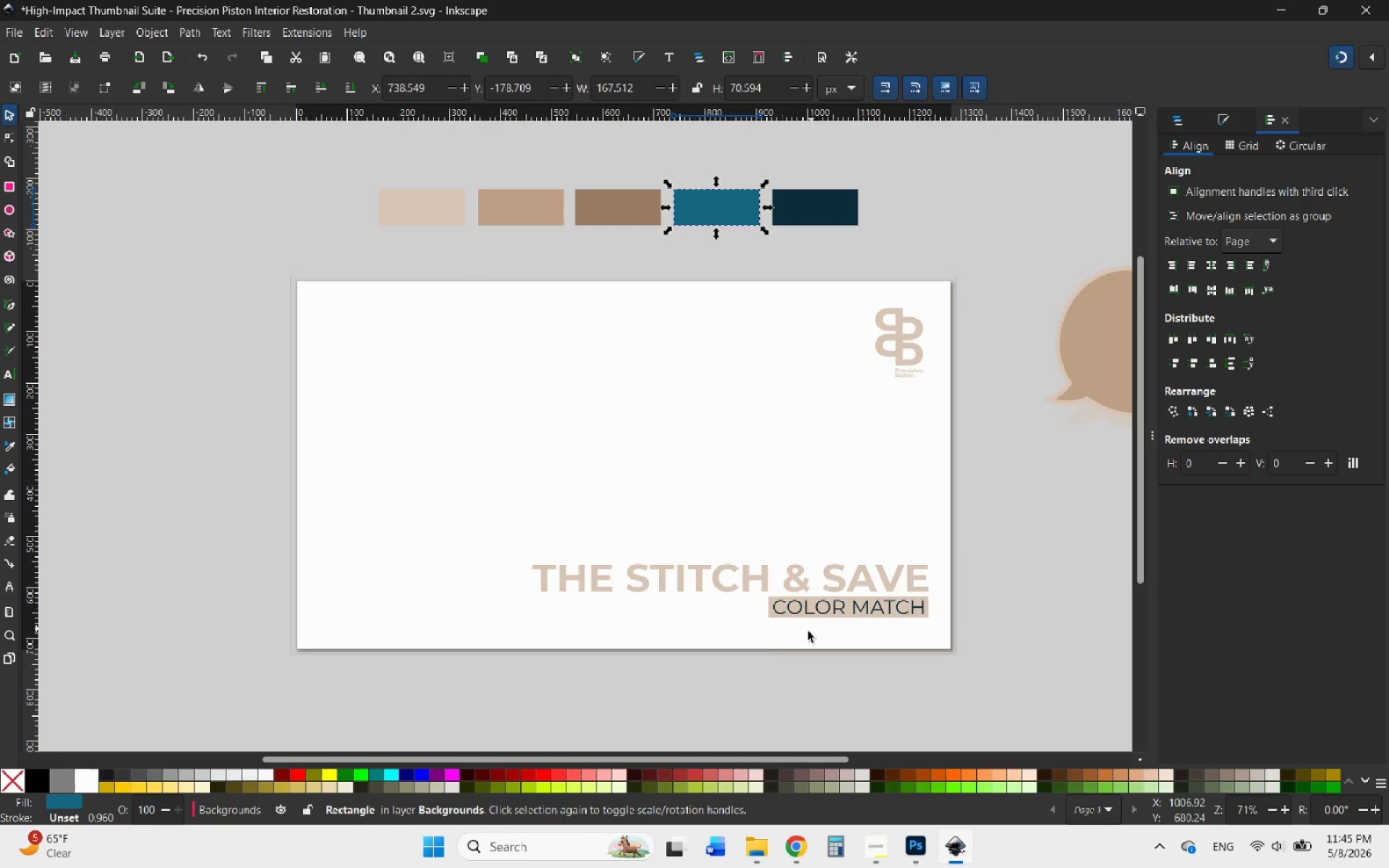 
left_click([702, 518])
 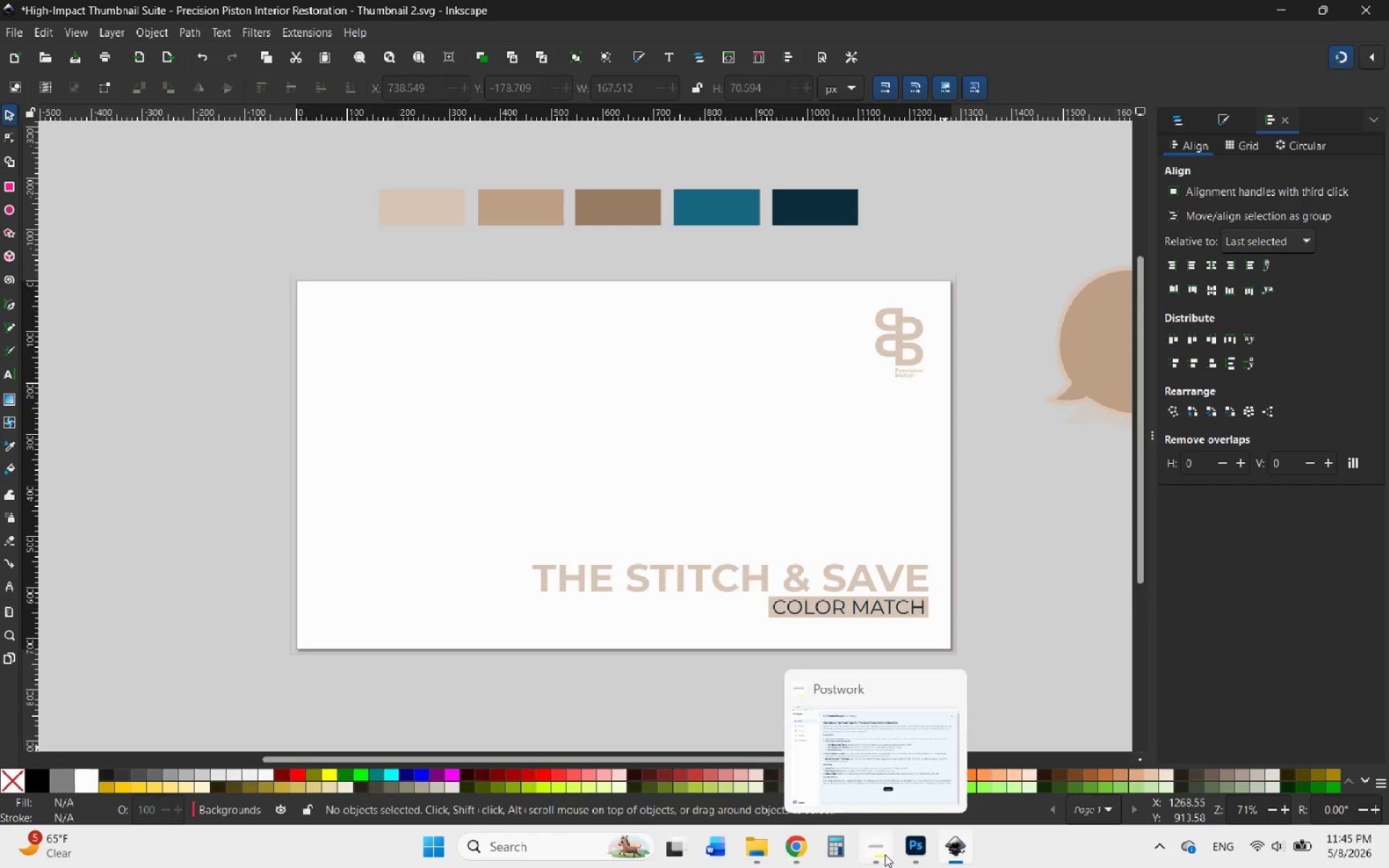 
left_click([885, 854])